 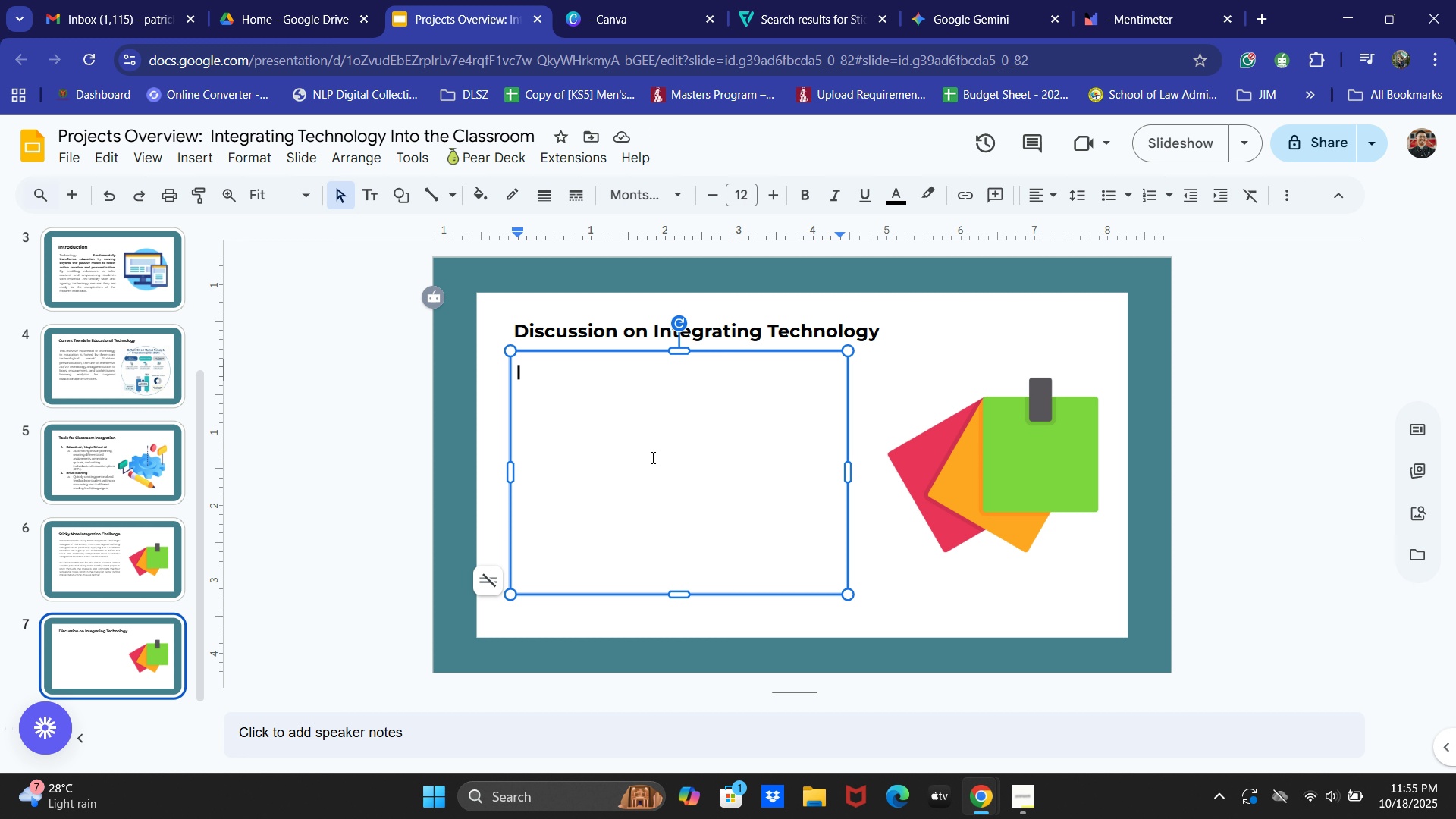 
key(Control+ControlLeft)
 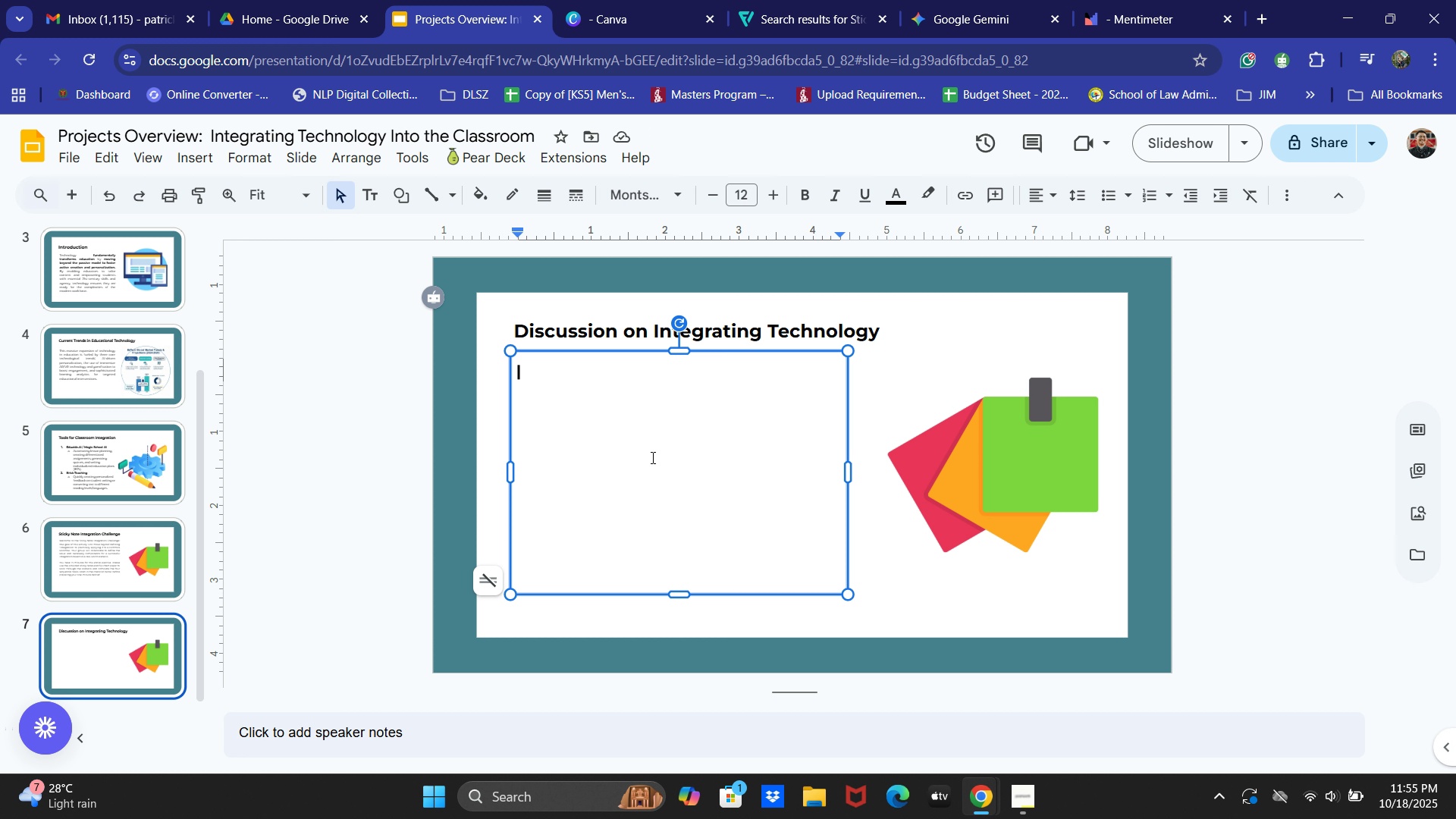 
key(Control+V)
 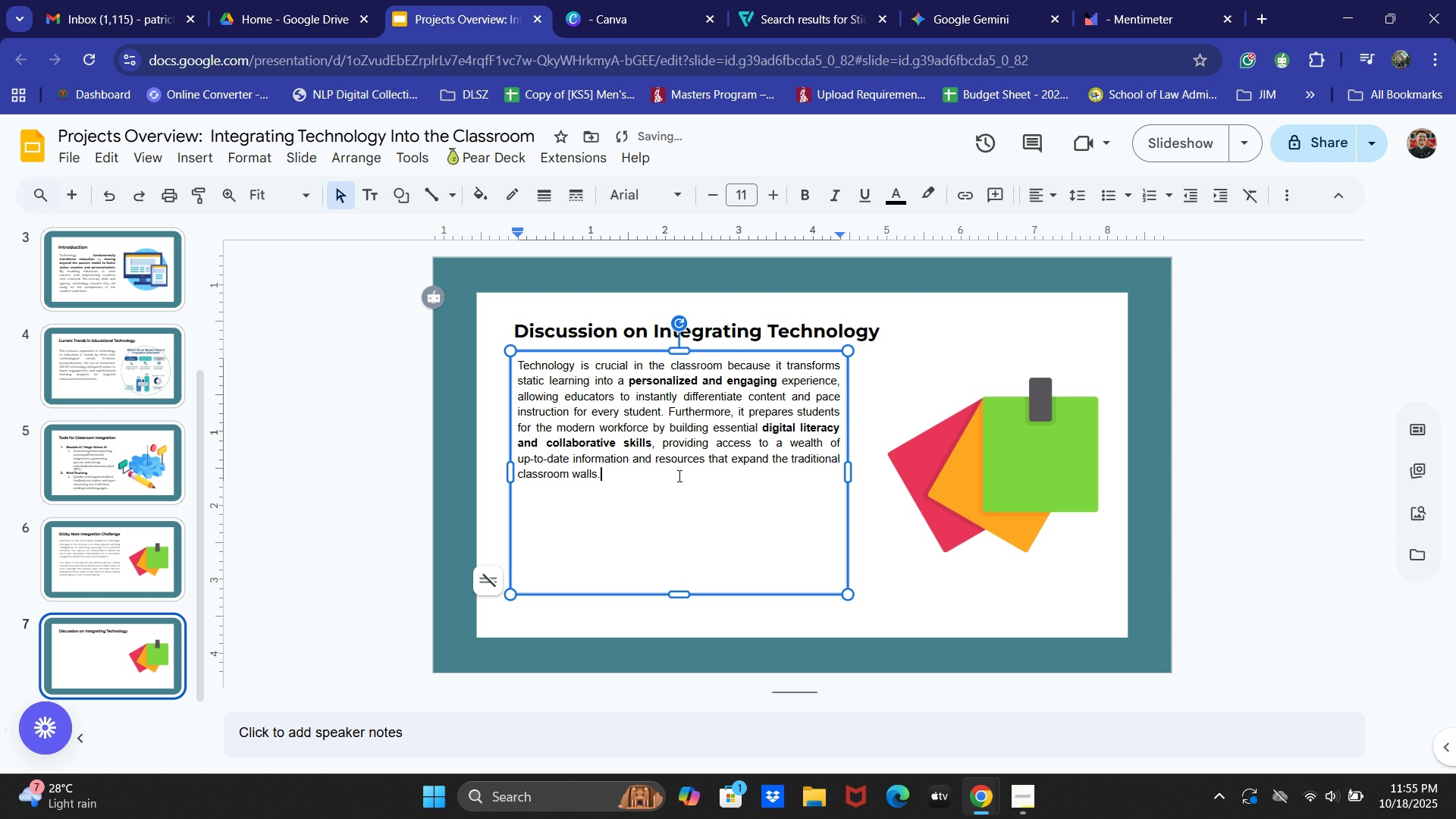 
key(Control+ControlLeft)
 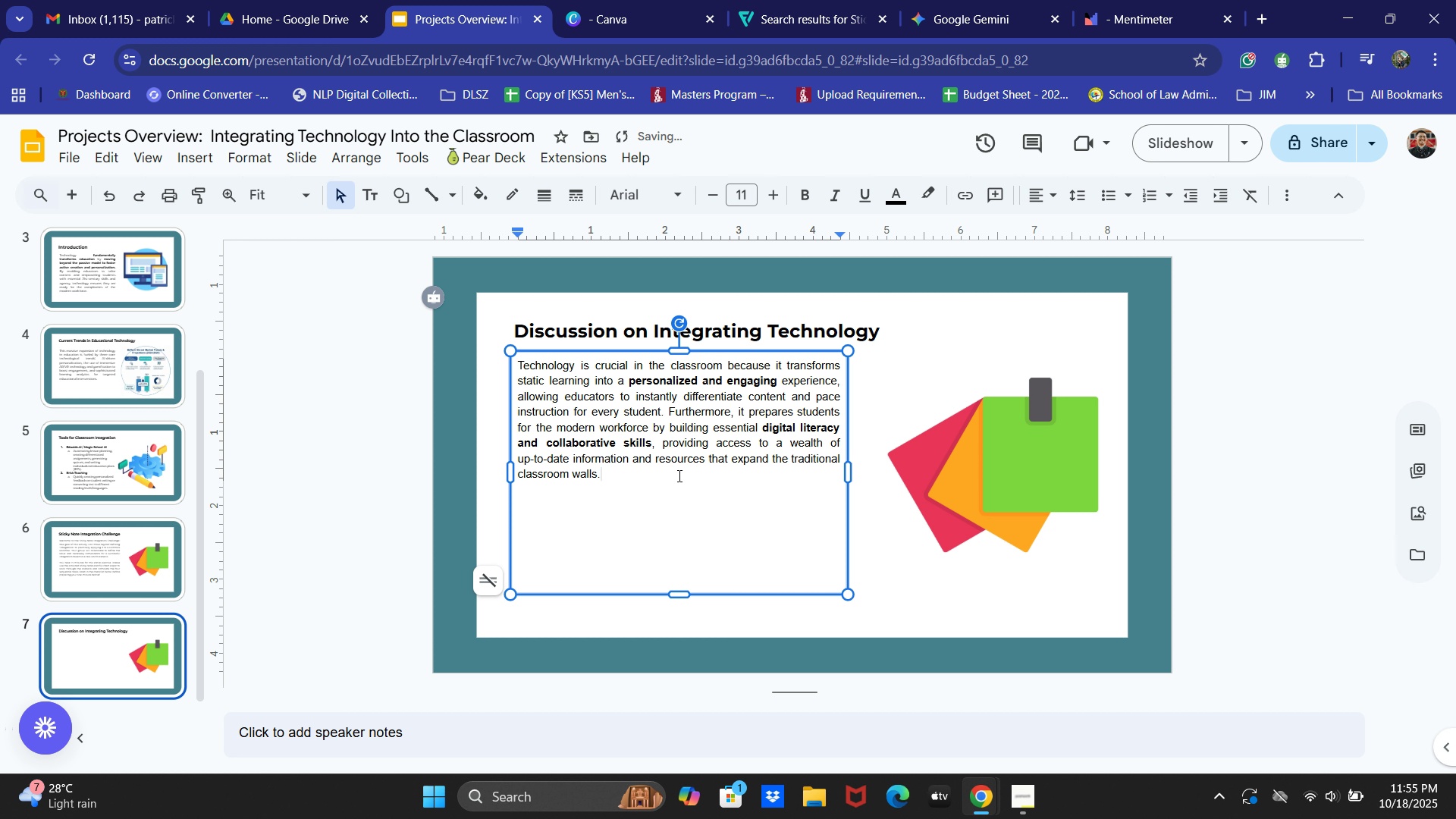 
key(Control+A)
 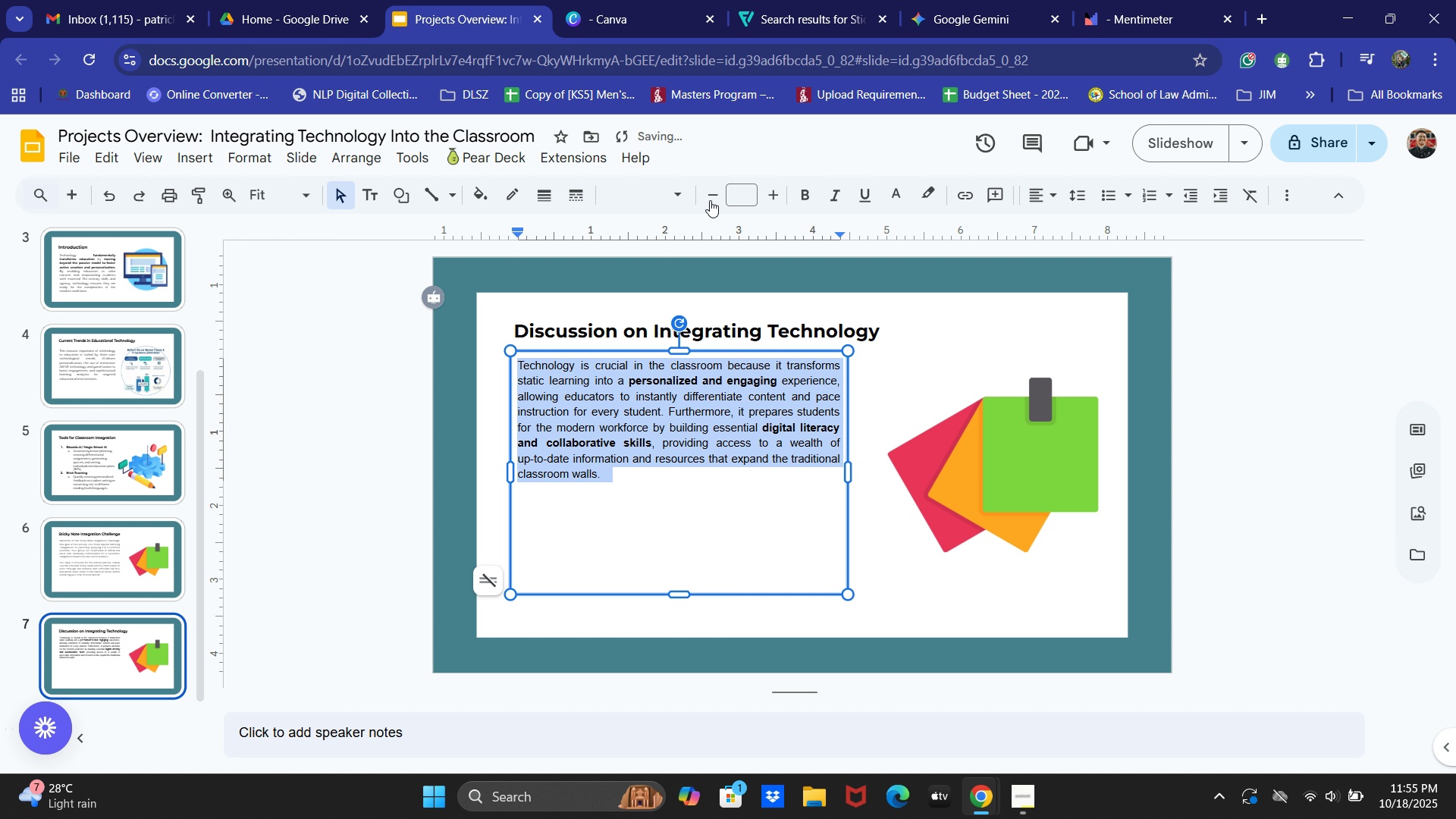 
left_click([676, 198])
 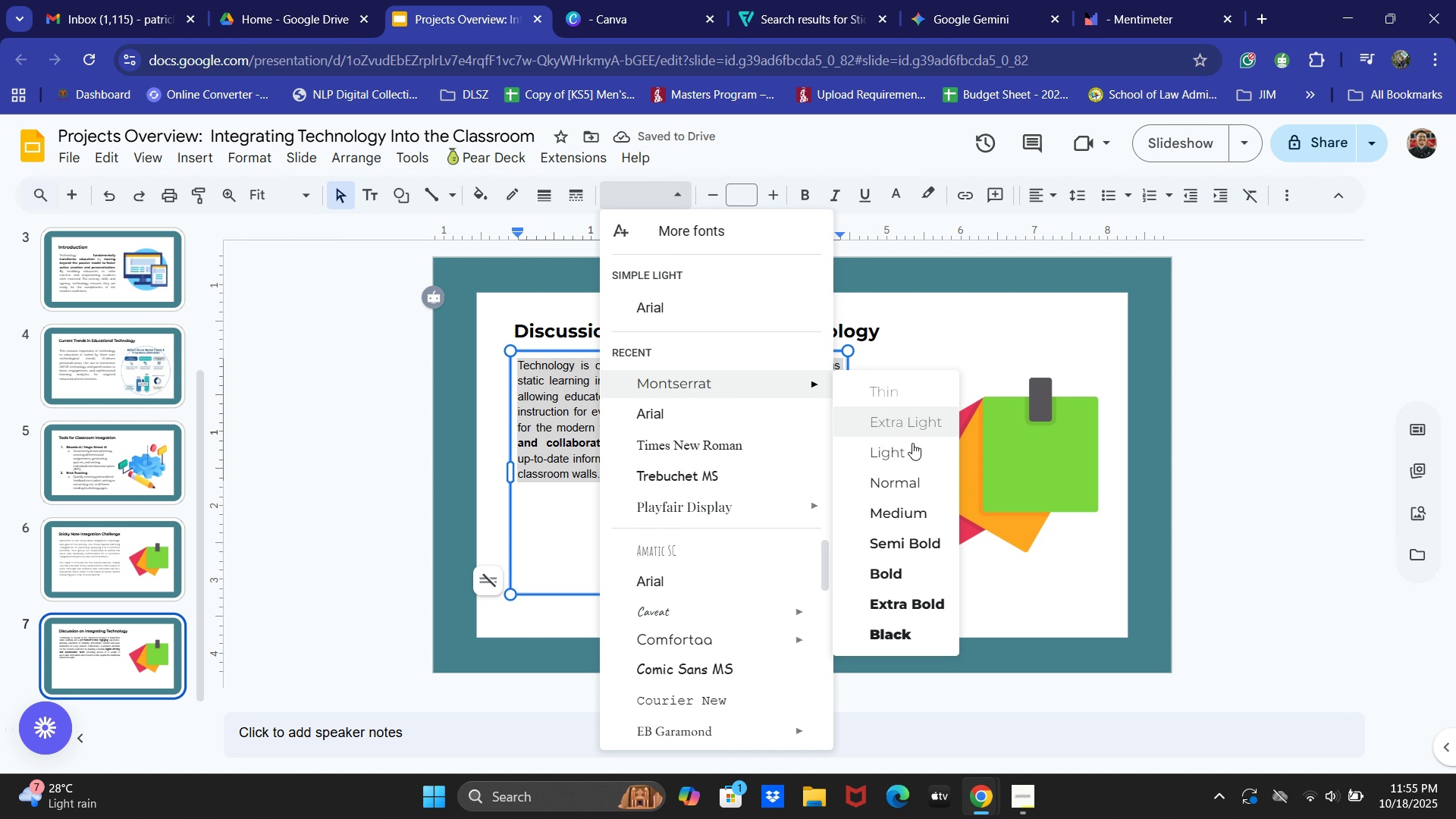 
left_click([902, 481])
 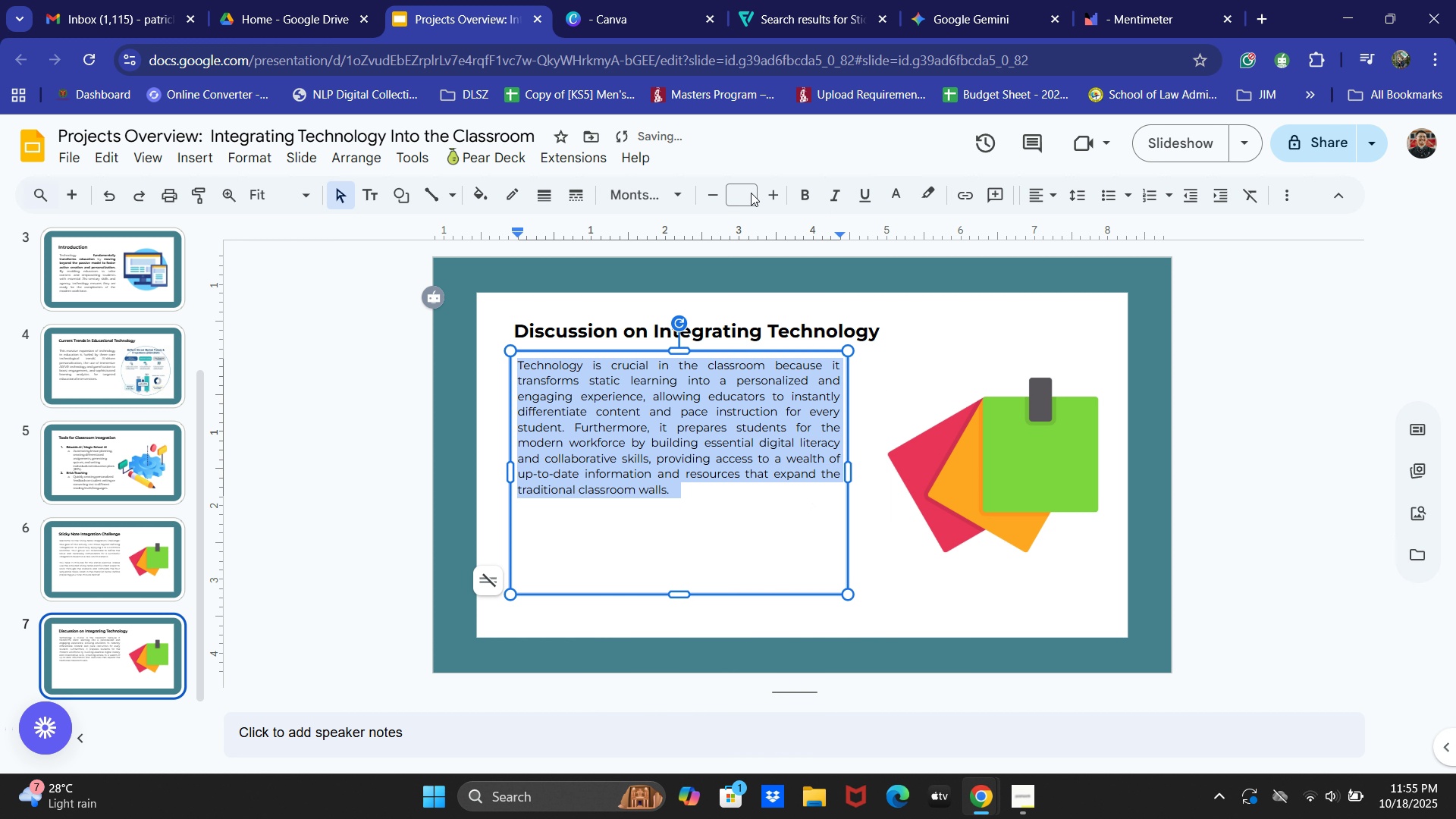 
left_click([781, 190])
 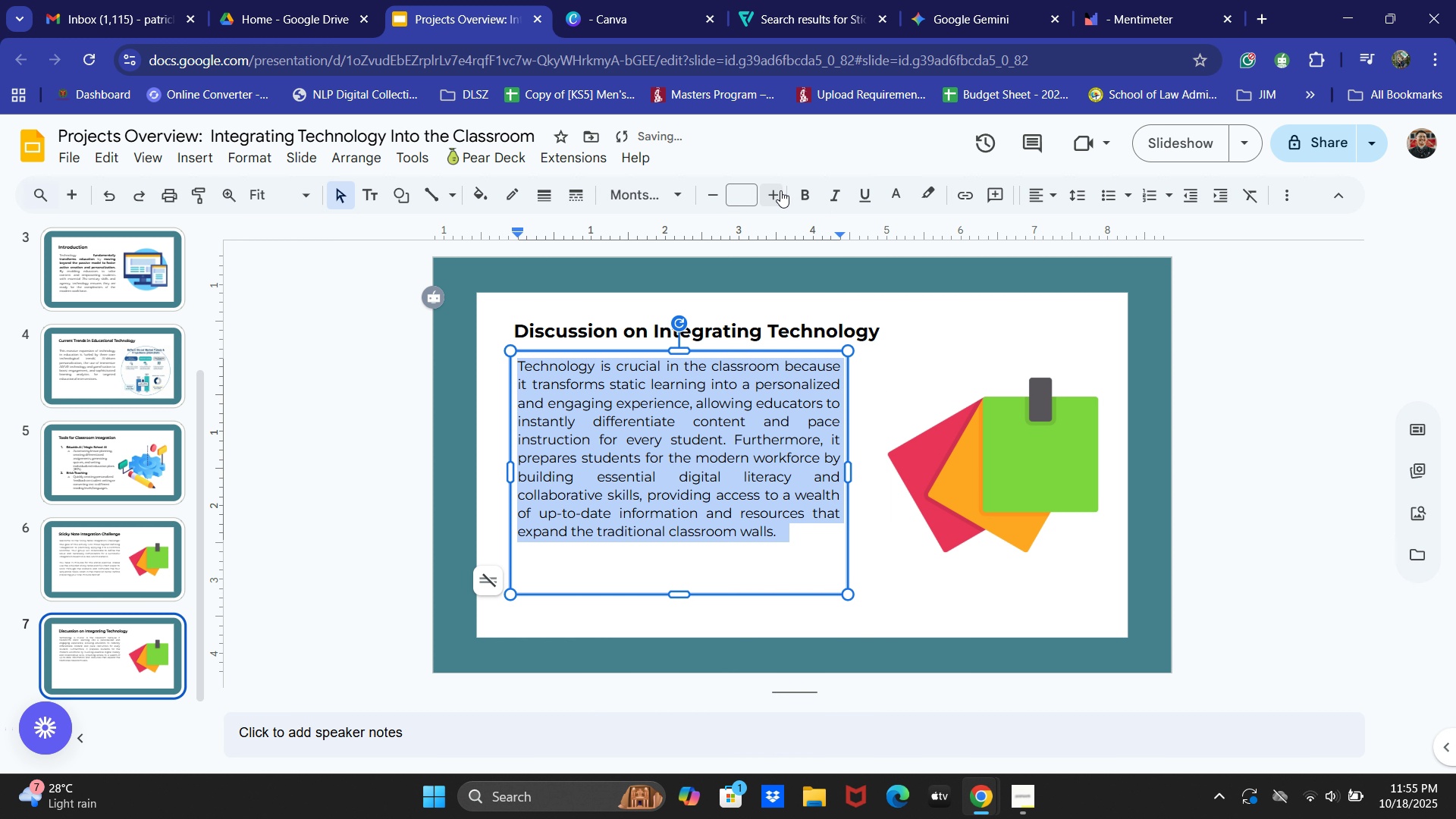 
triple_click([780, 190])
 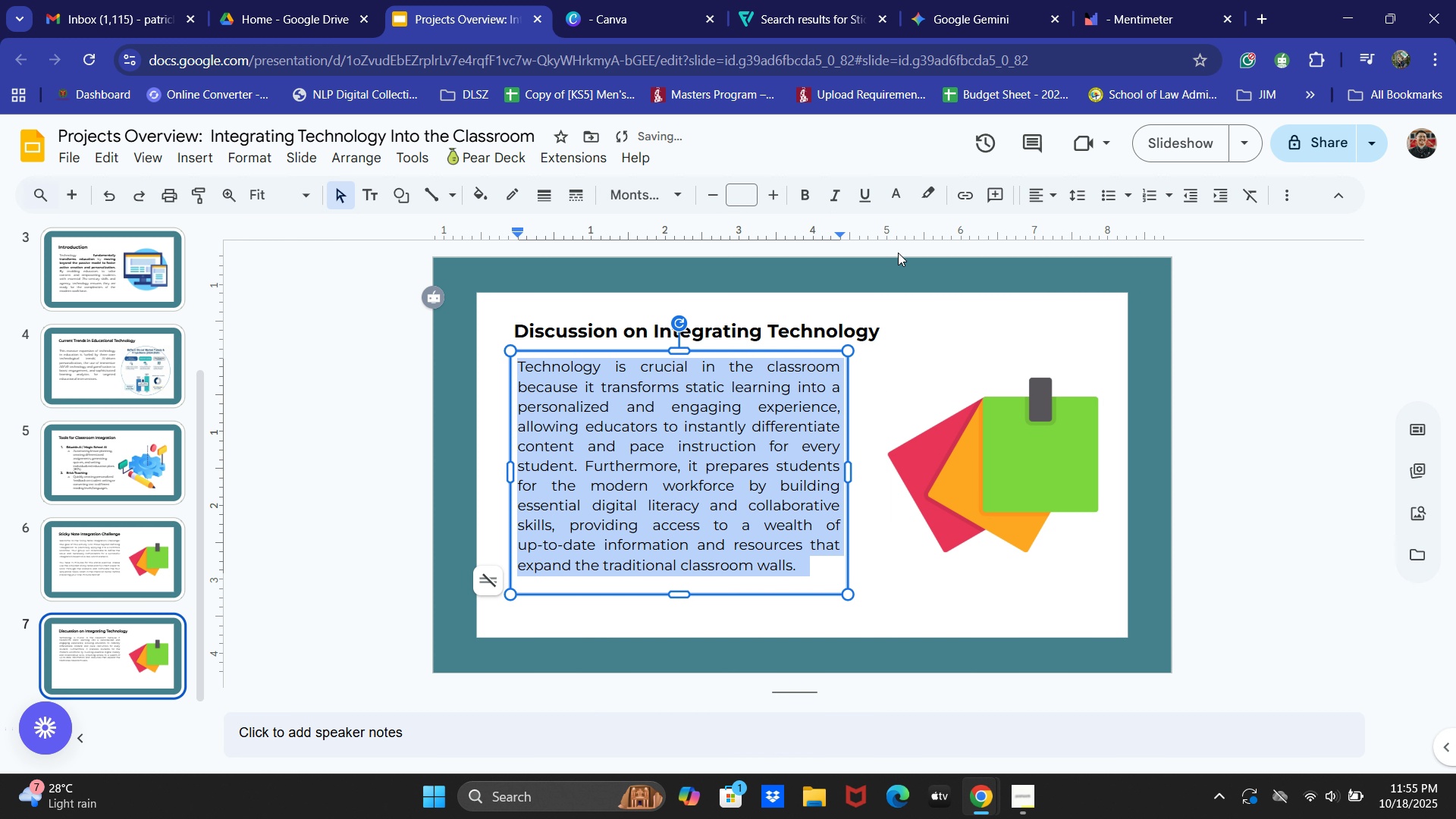 
left_click([990, 463])
 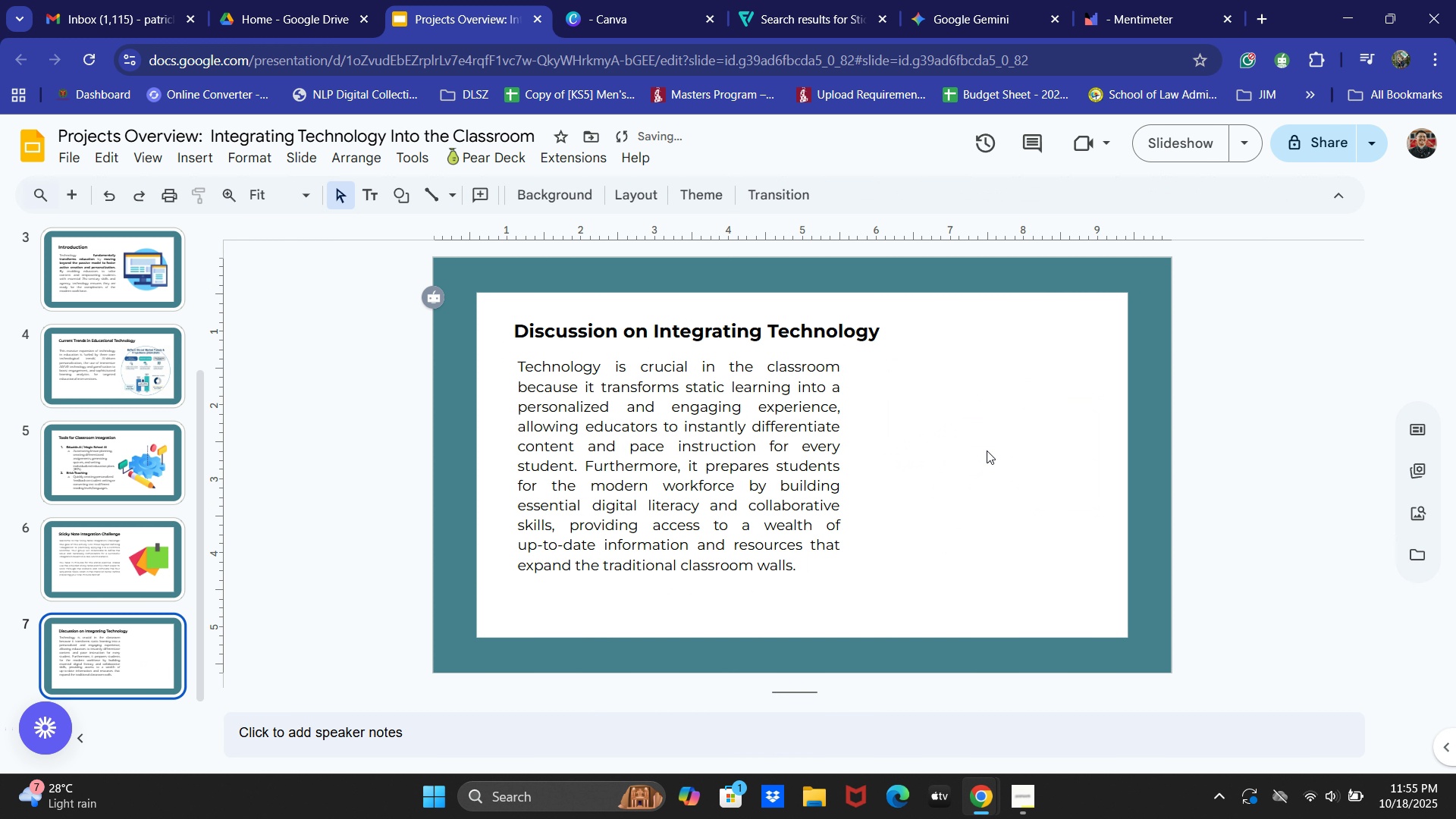 
key(Backspace)
 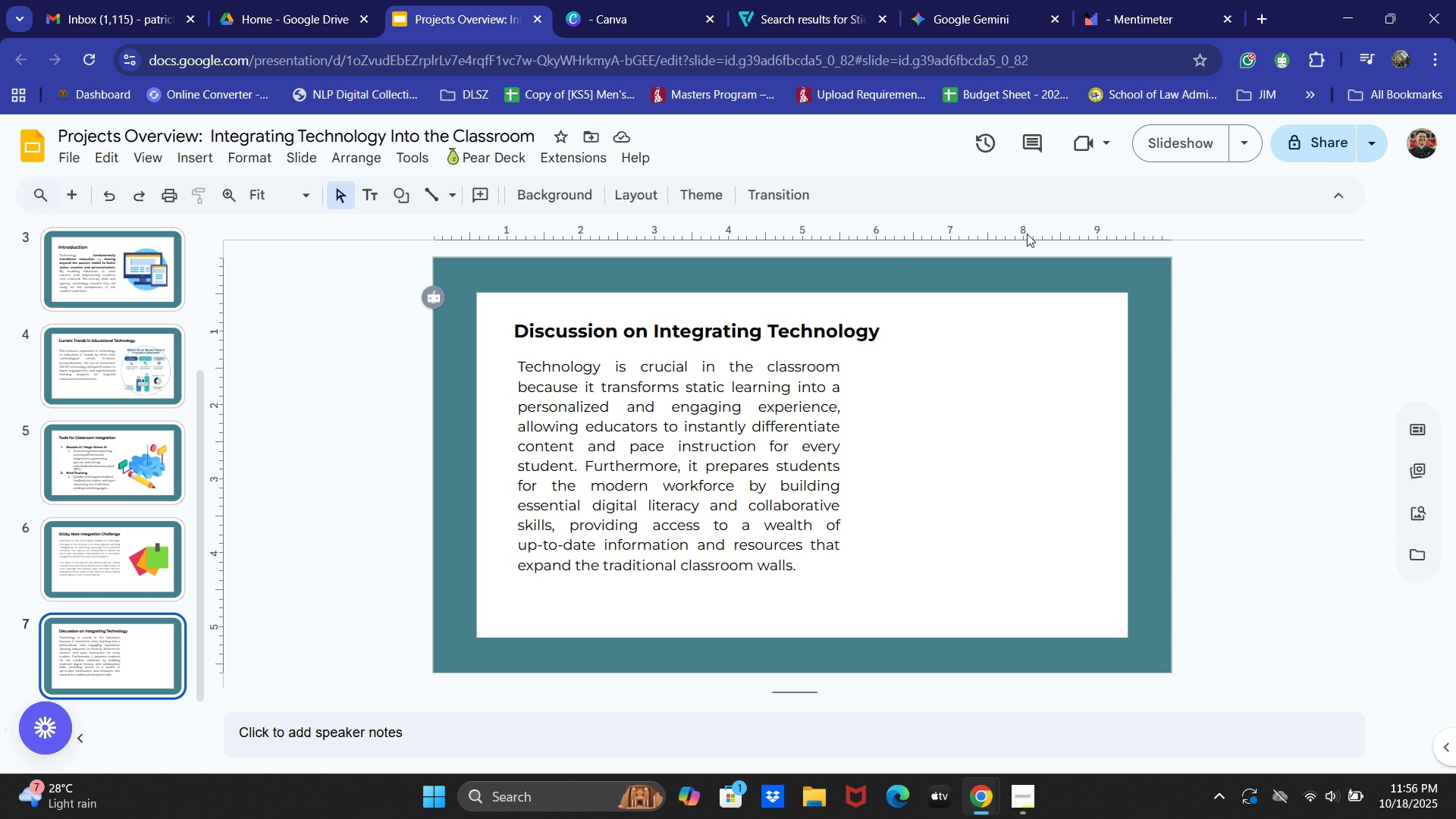 
wait(20.86)
 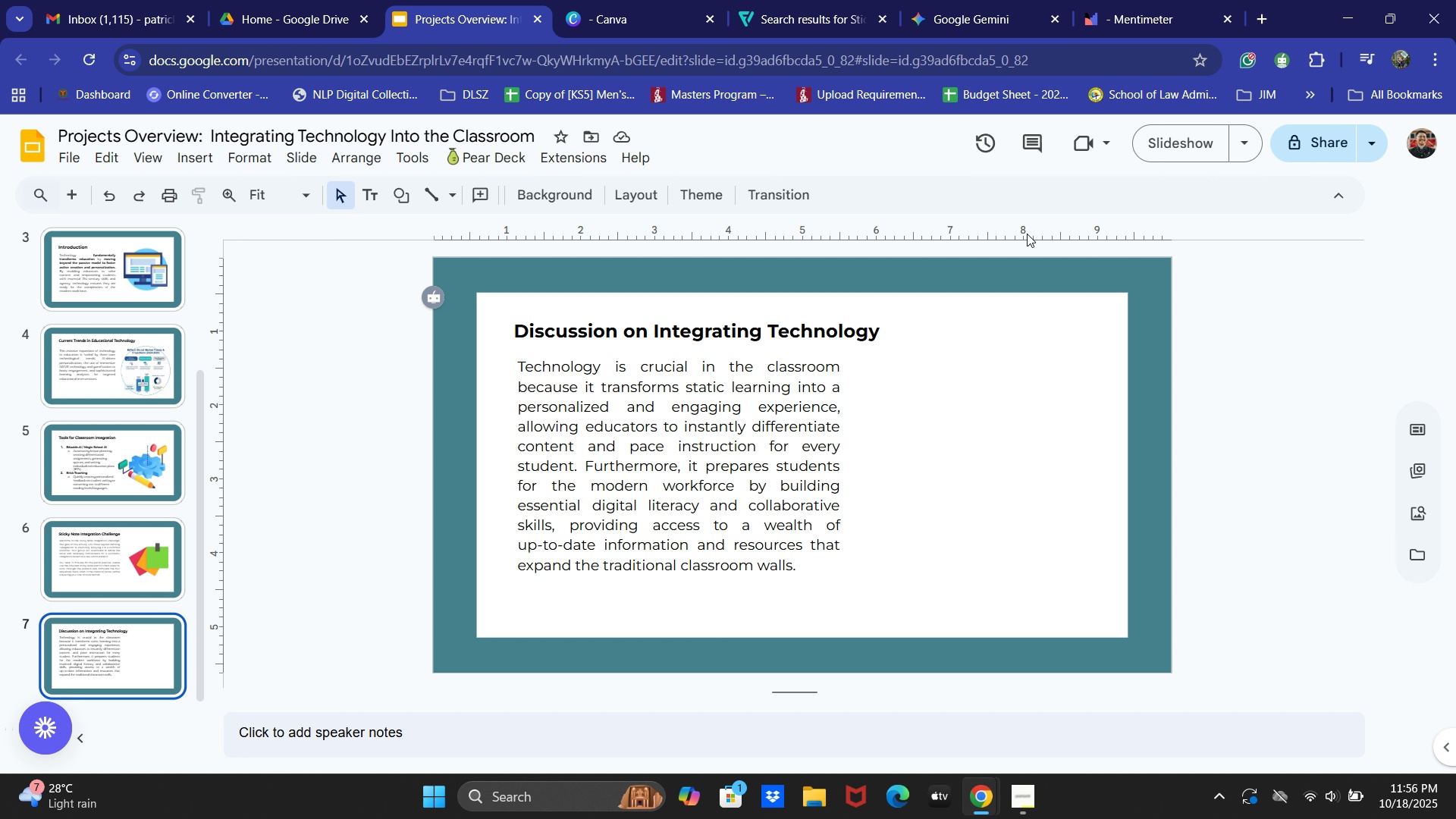 
left_click([827, 0])
 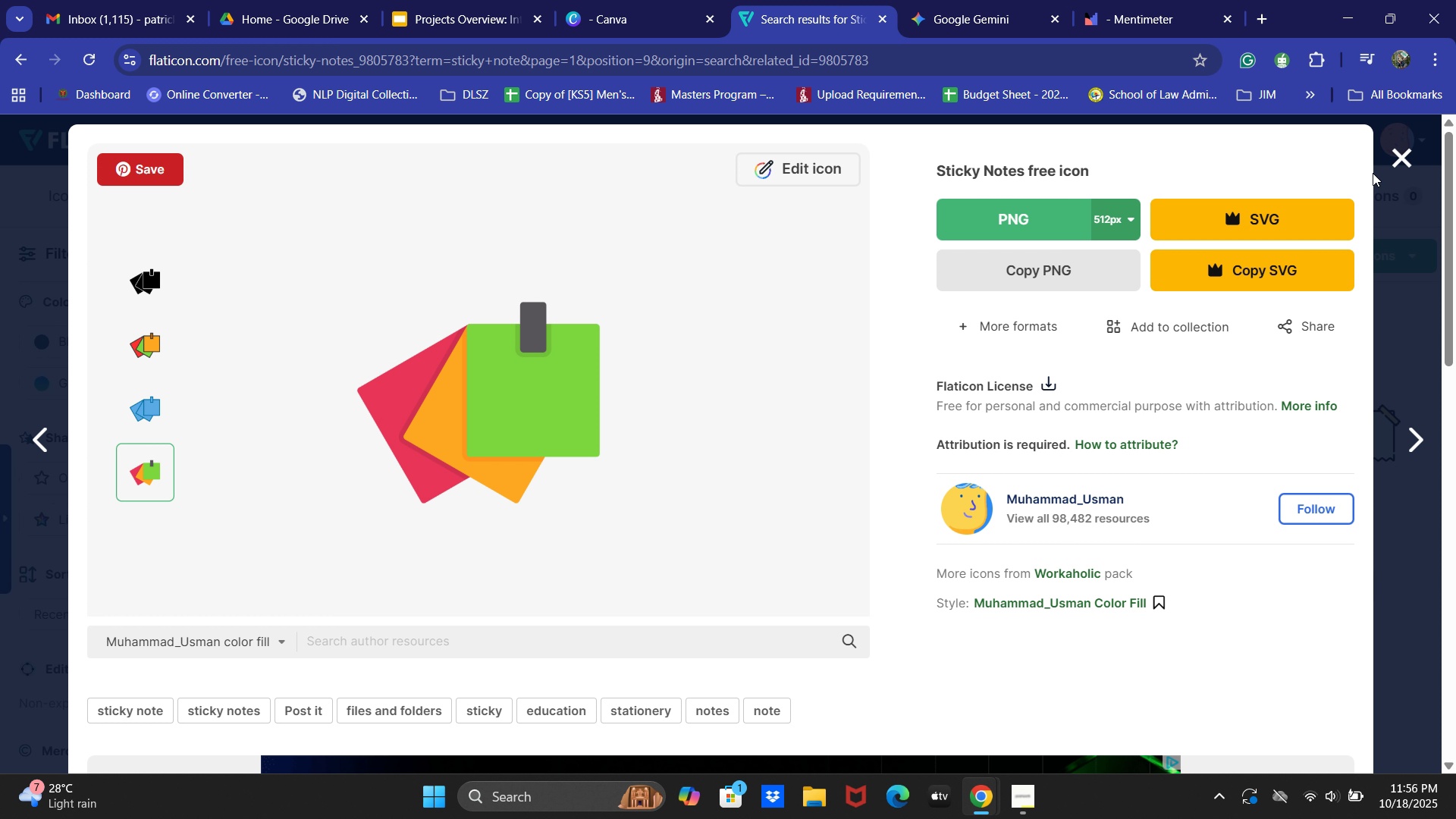 
left_click([1400, 151])
 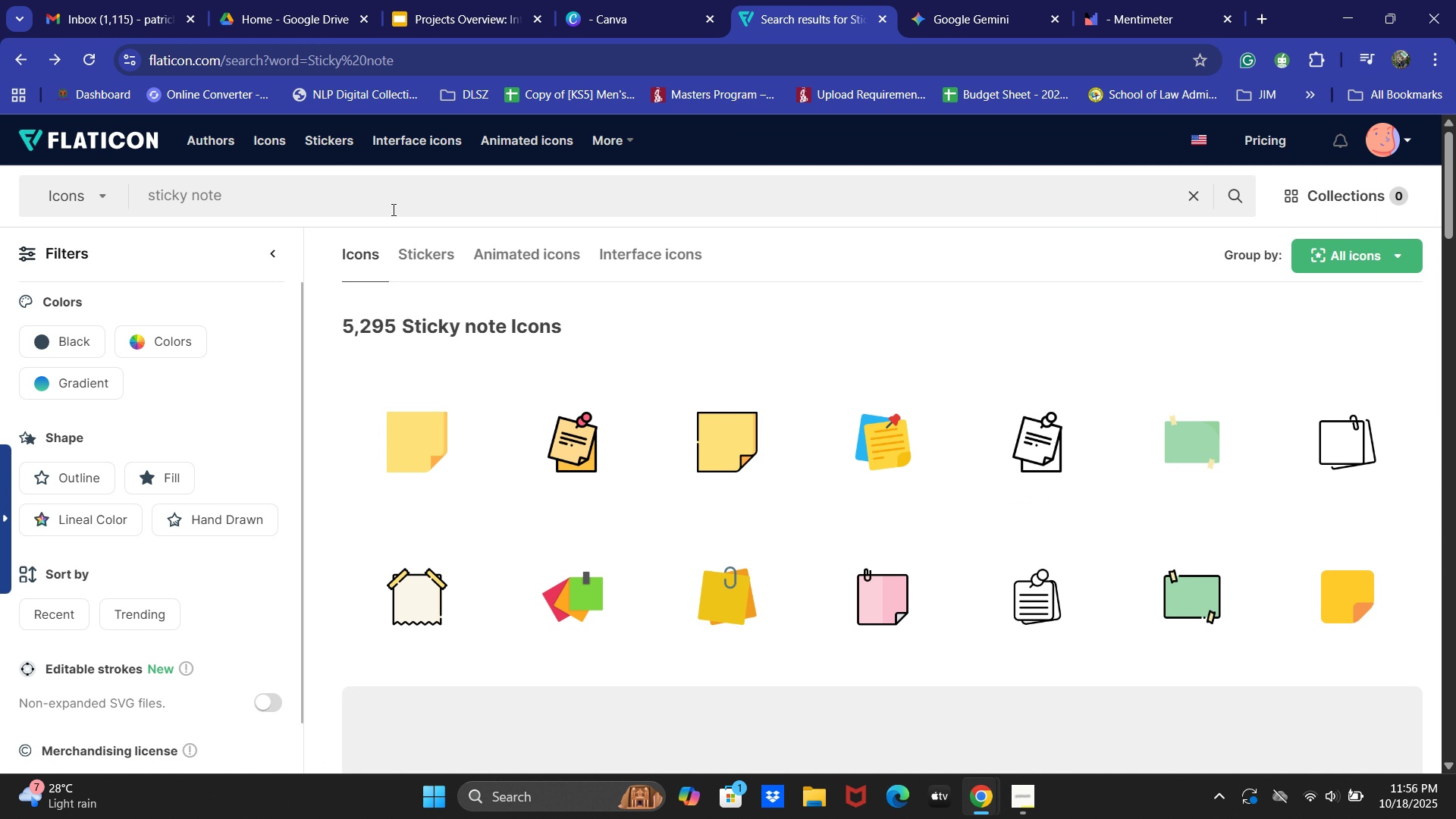 
left_click([389, 195])
 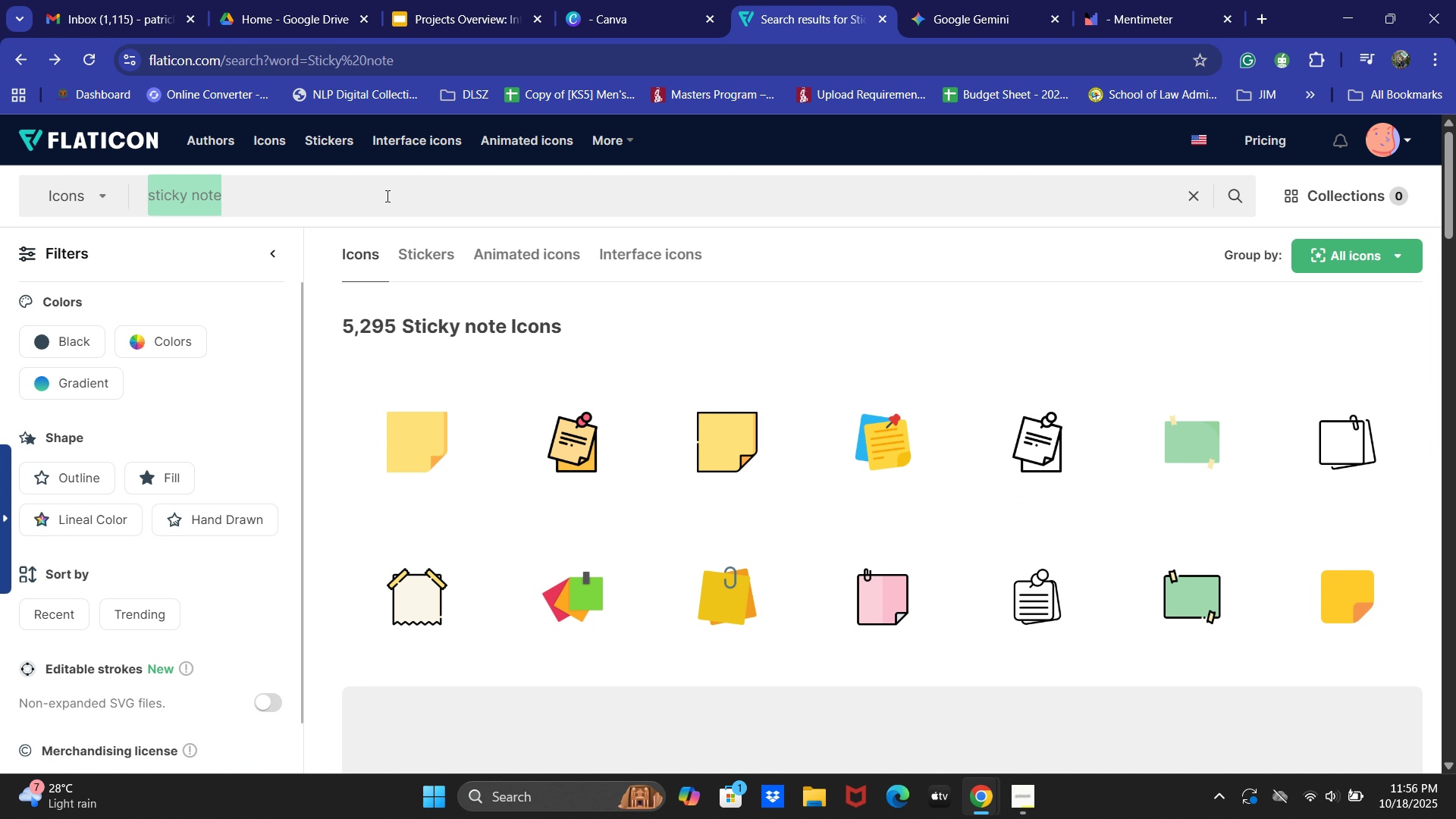 
key(Control+A)
 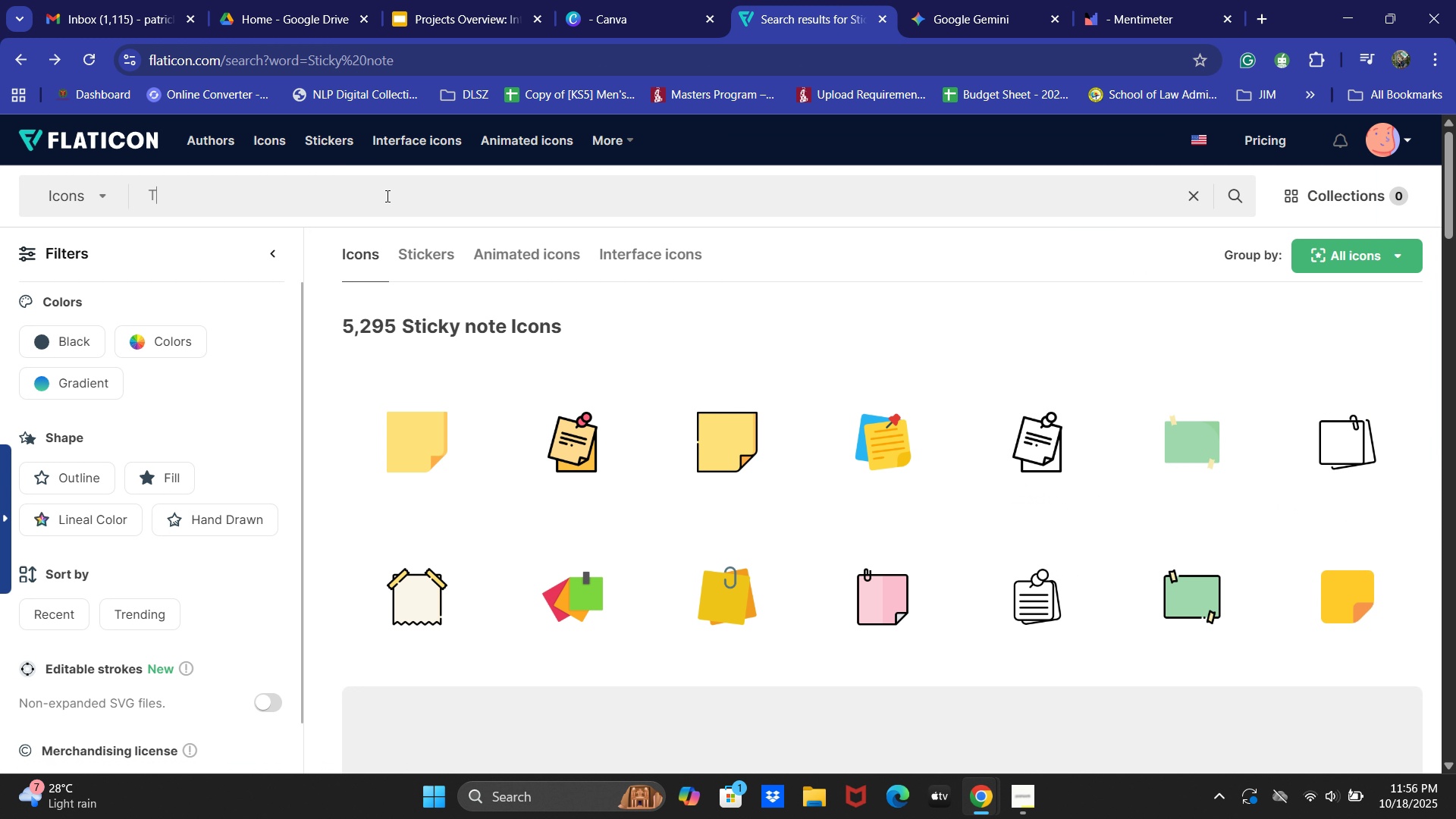 
type(Technology)
 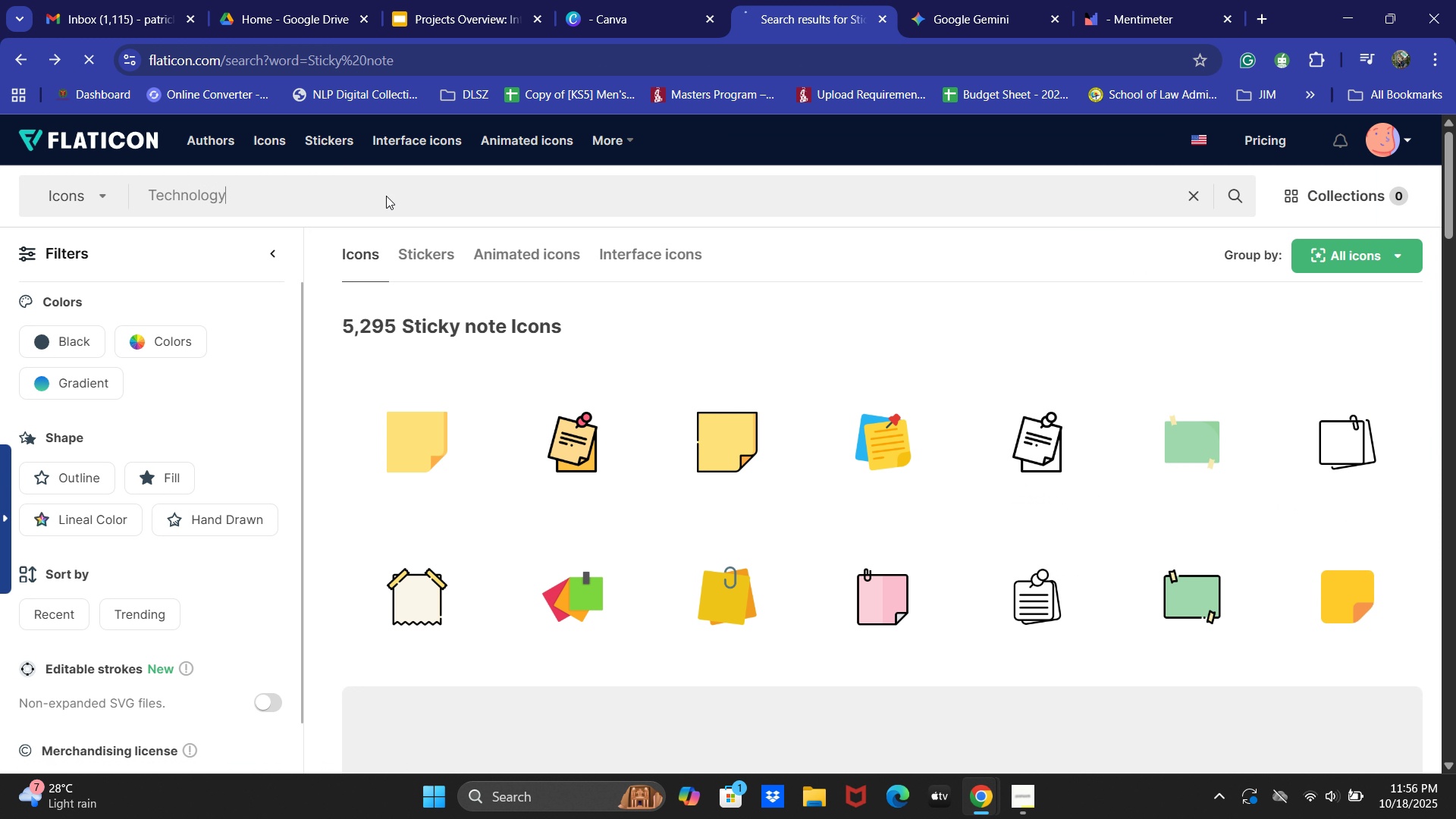 
key(Enter)
 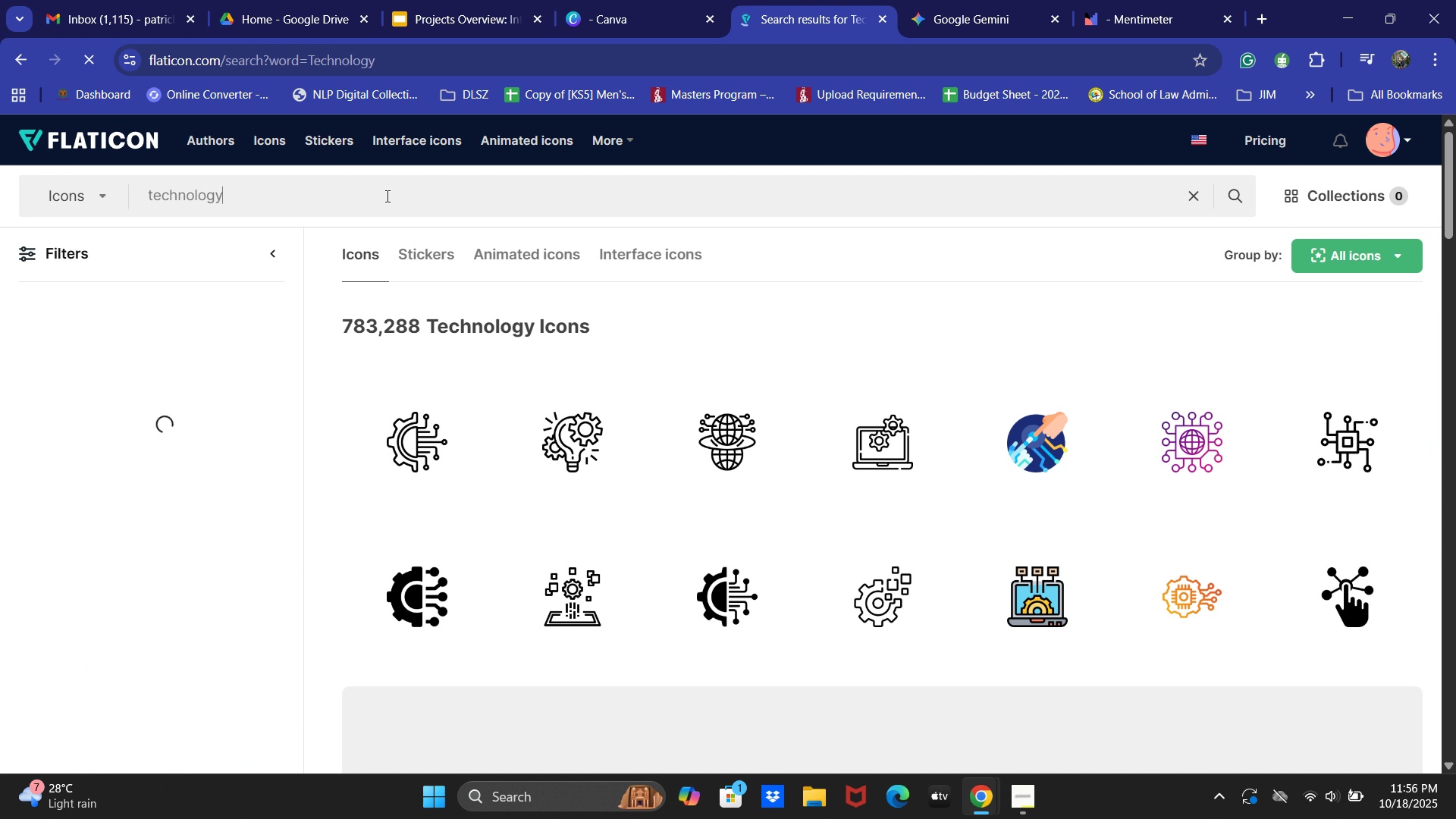 
scroll: coordinate [942, 444], scroll_direction: down, amount: 8.0
 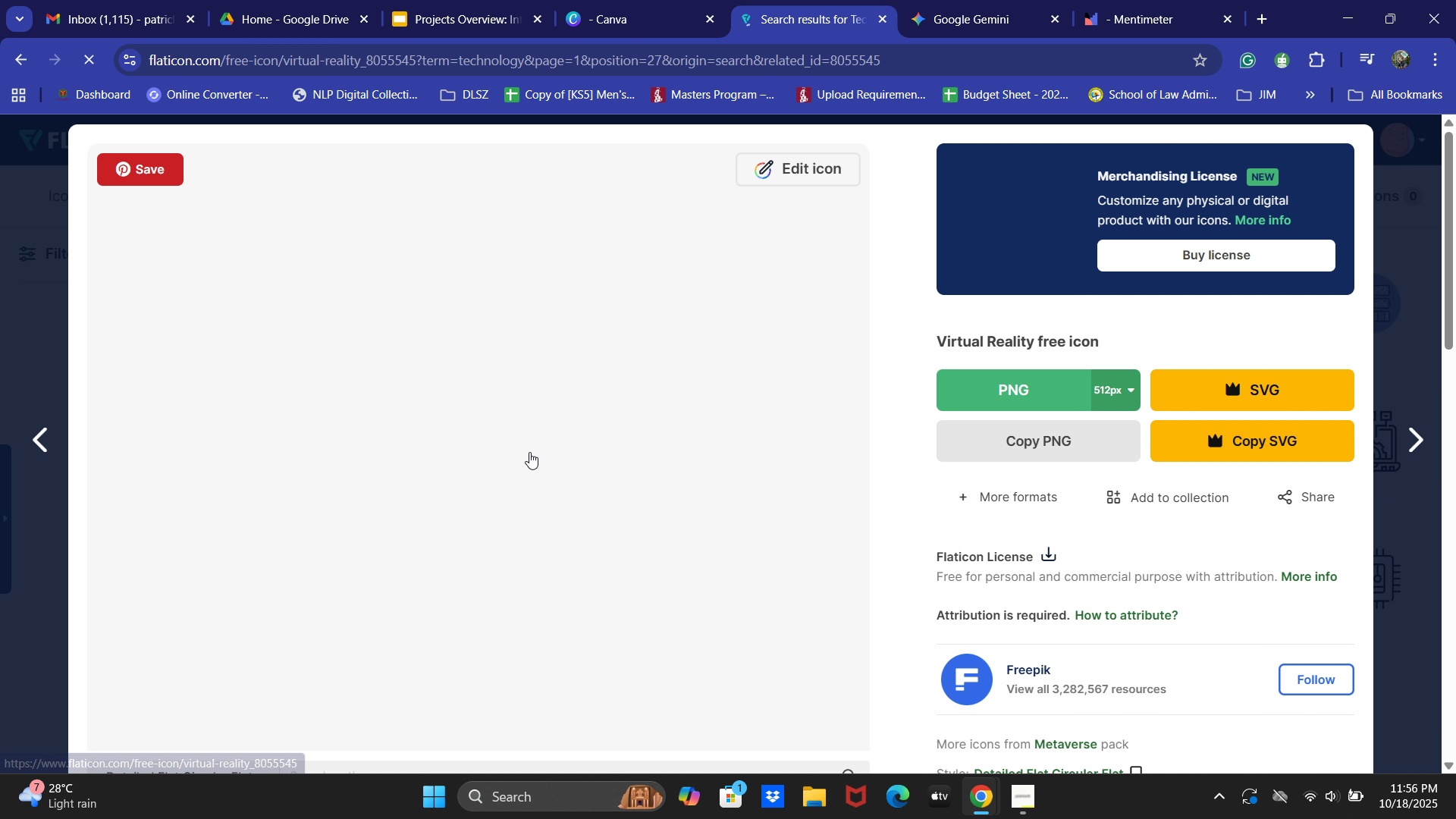 
mouse_move([1030, 434])
 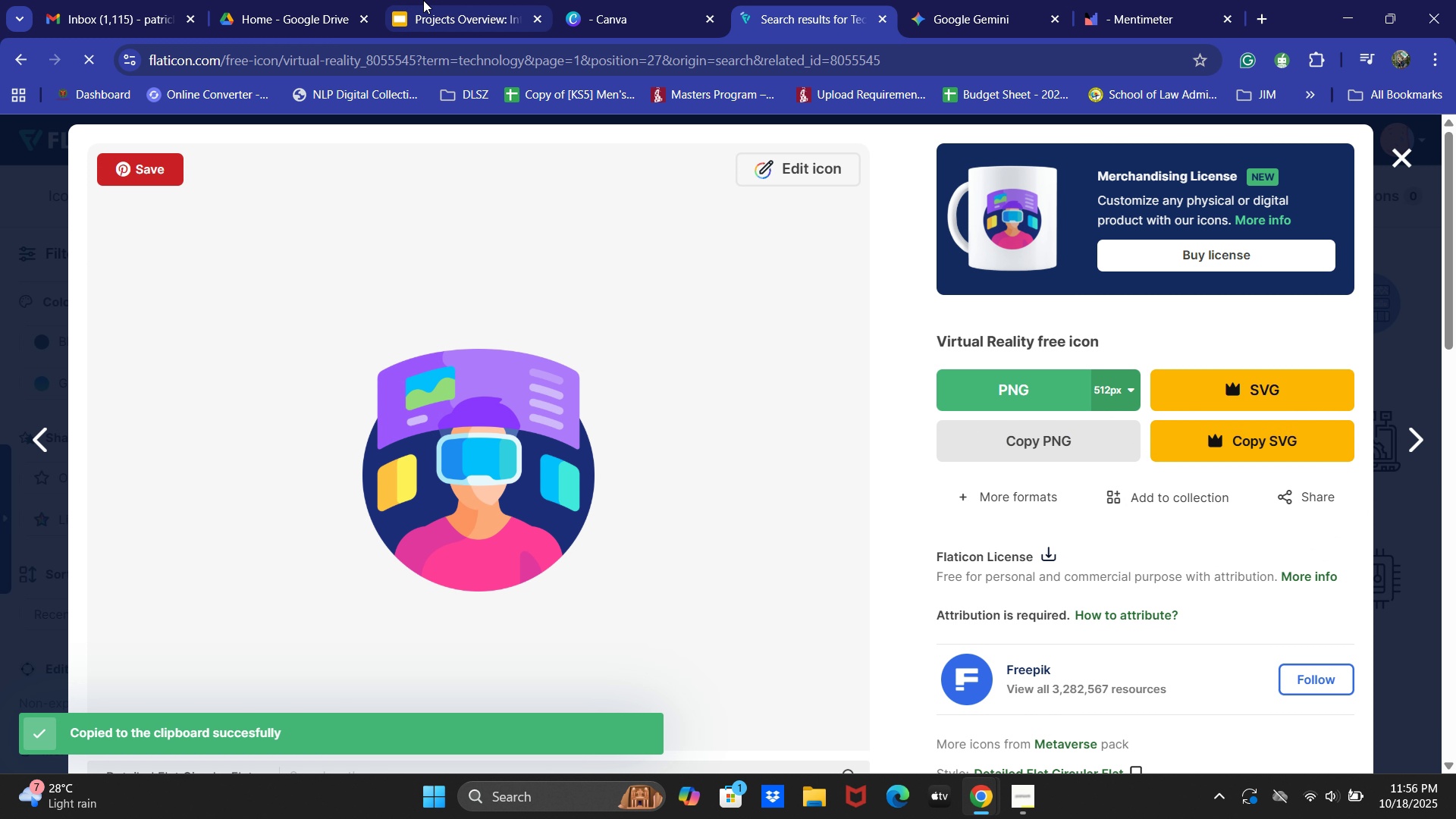 
left_click([423, 0])
 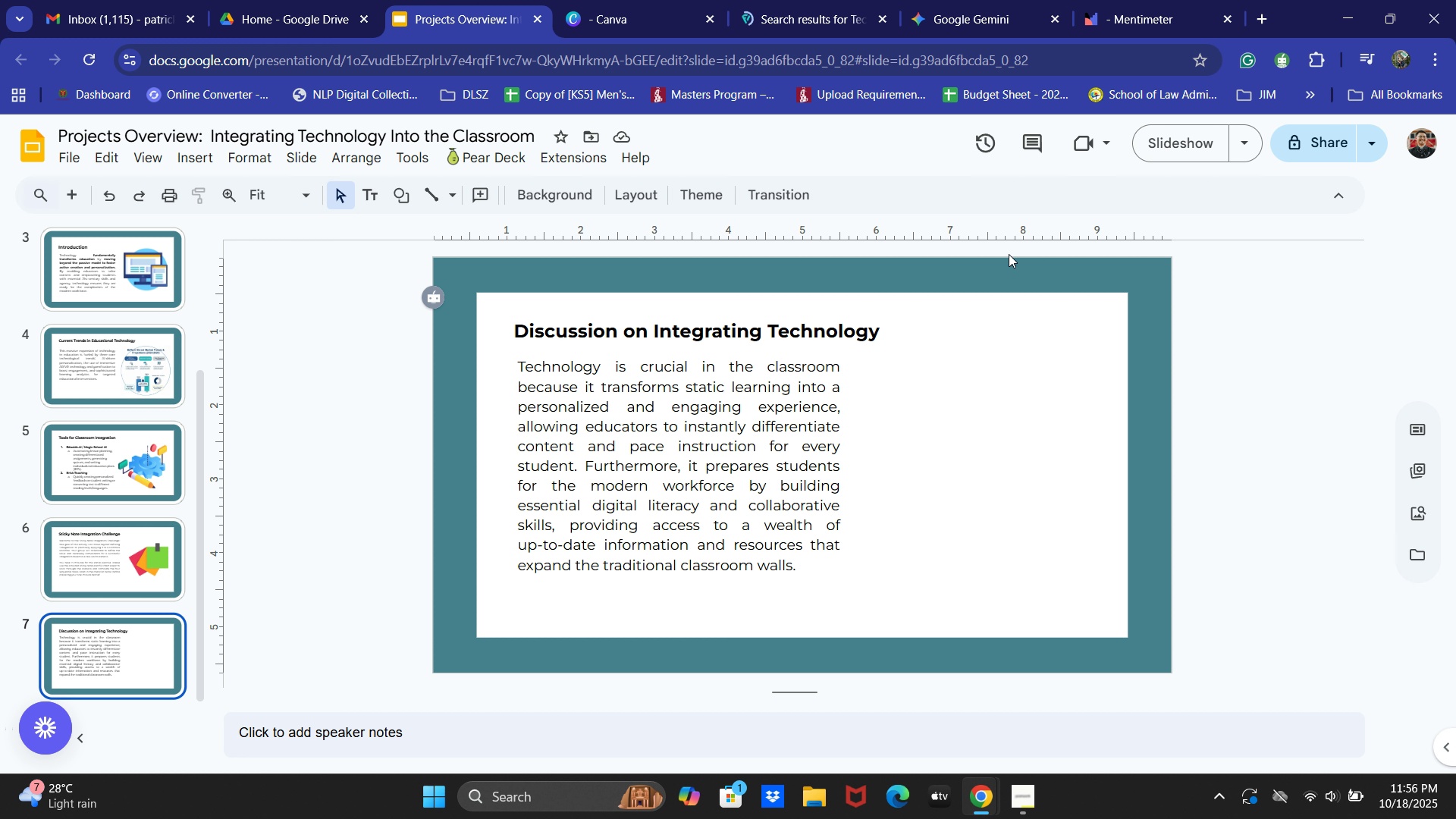 
key(Control+ControlLeft)
 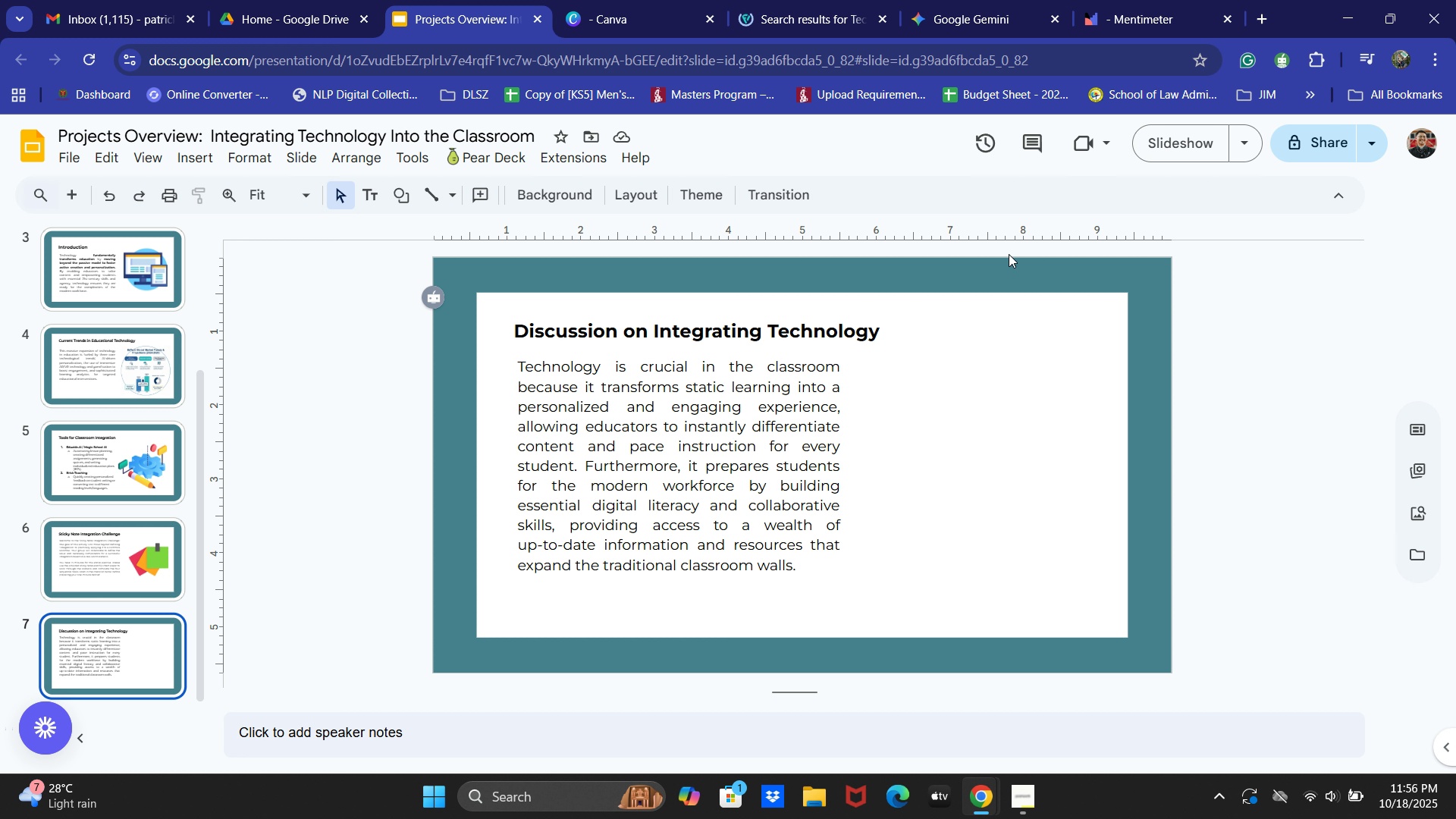 
key(Control+V)
 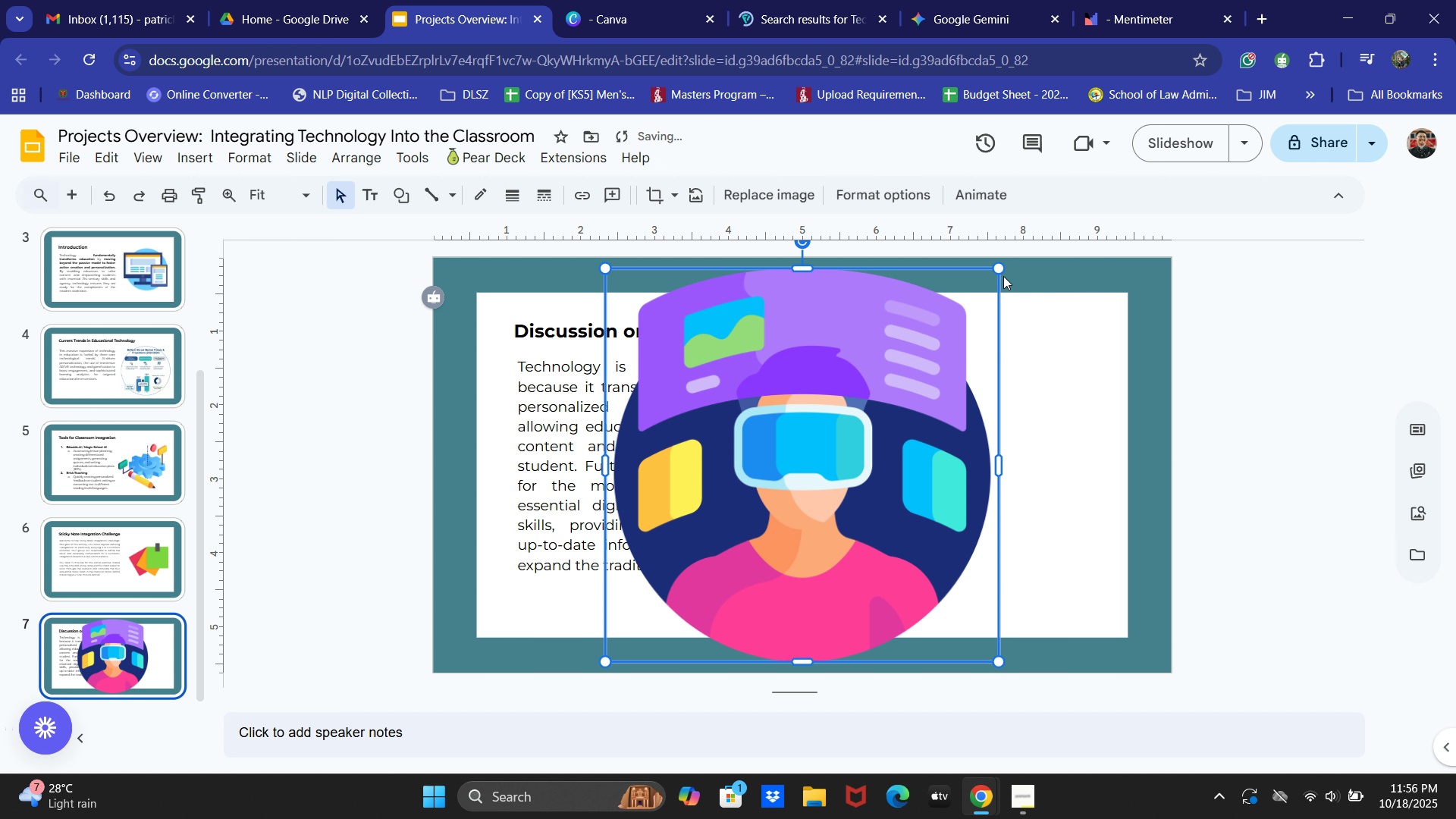 
left_click_drag(start_coordinate=[1003, 271], to_coordinate=[888, 405])
 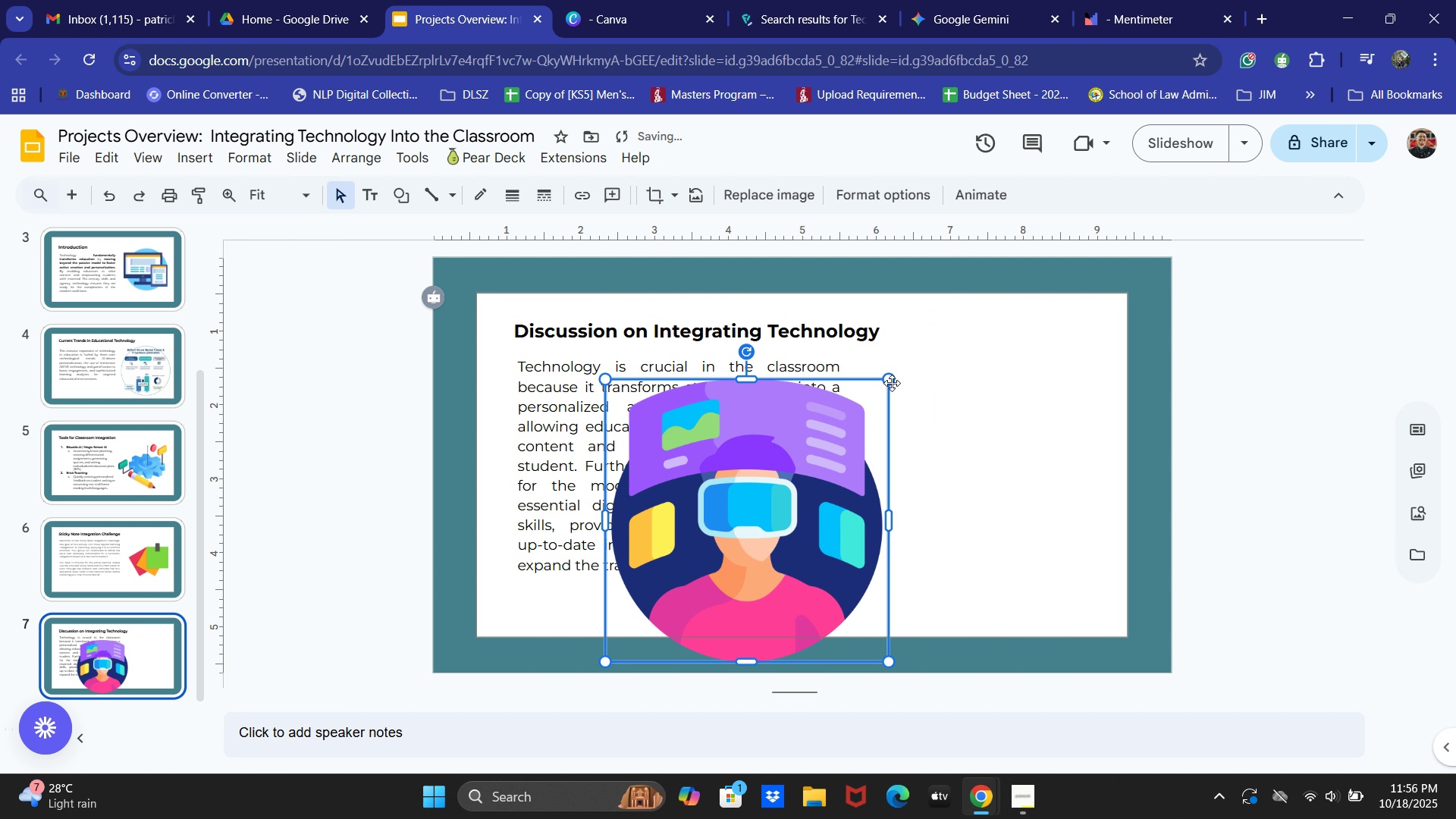 
left_click_drag(start_coordinate=[892, 380], to_coordinate=[852, 418])
 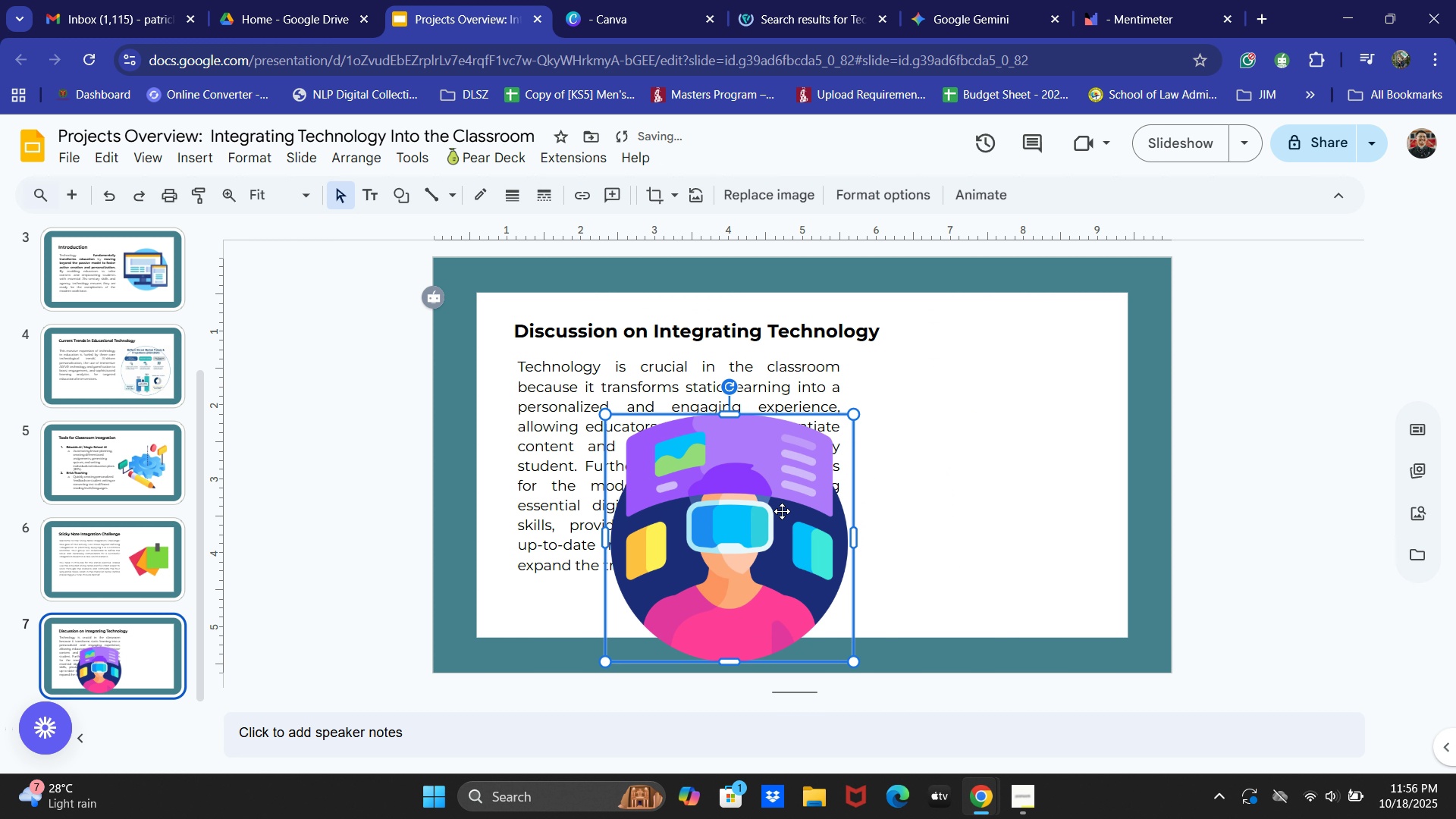 
left_click_drag(start_coordinate=[782, 511], to_coordinate=[1049, 451])
 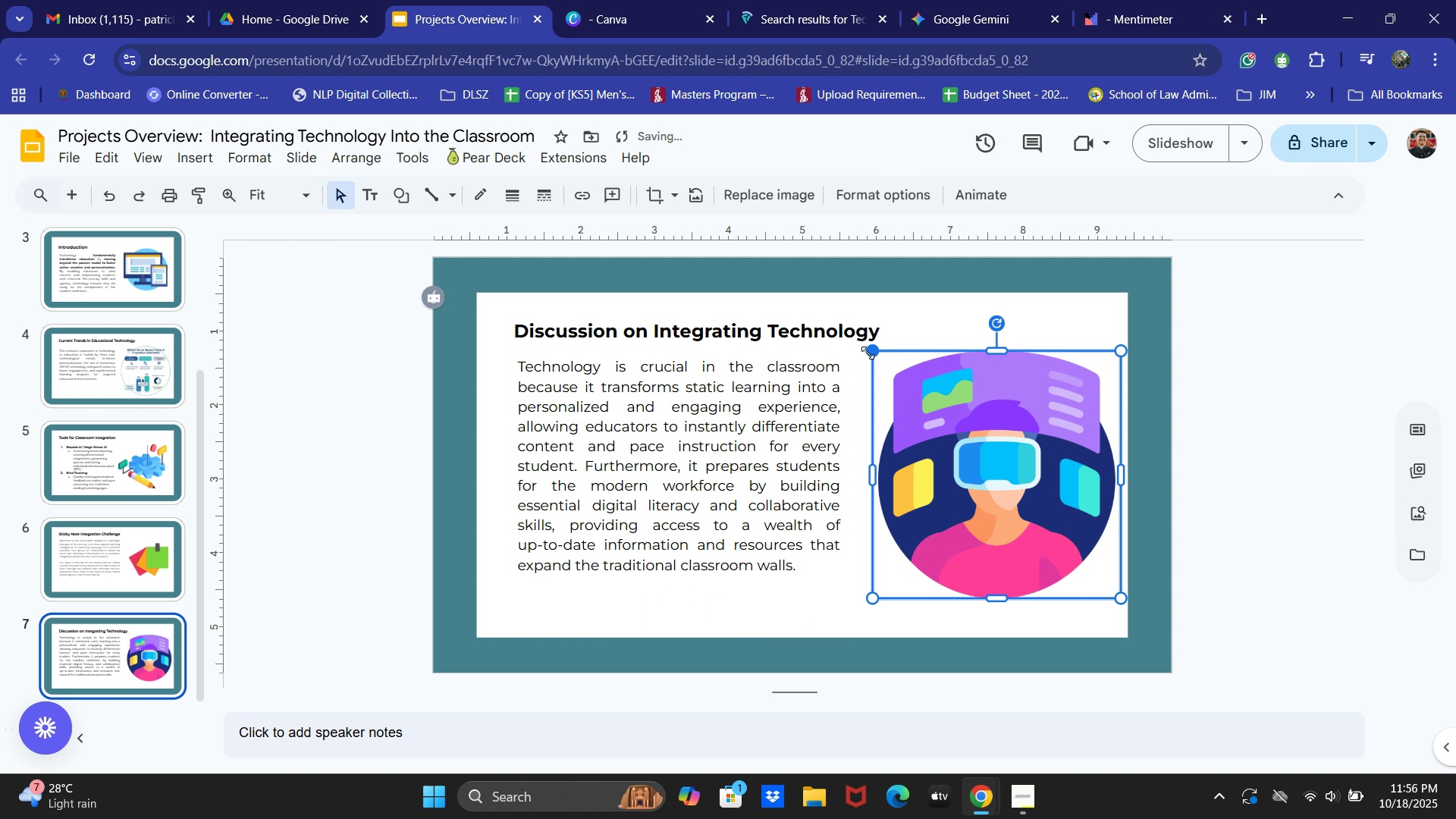 
left_click_drag(start_coordinate=[868, 353], to_coordinate=[903, 397])
 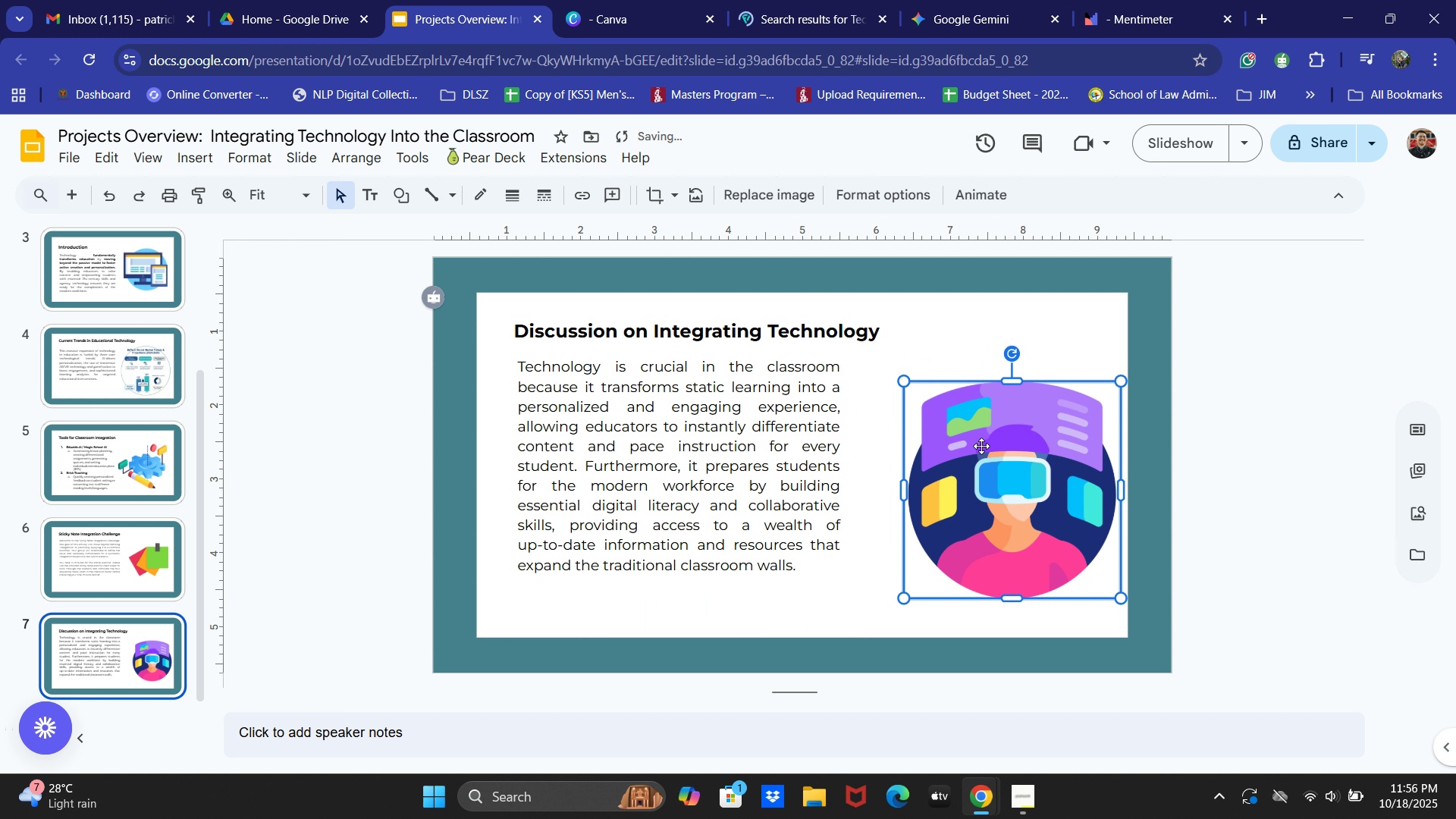 
left_click_drag(start_coordinate=[981, 446], to_coordinate=[950, 425])
 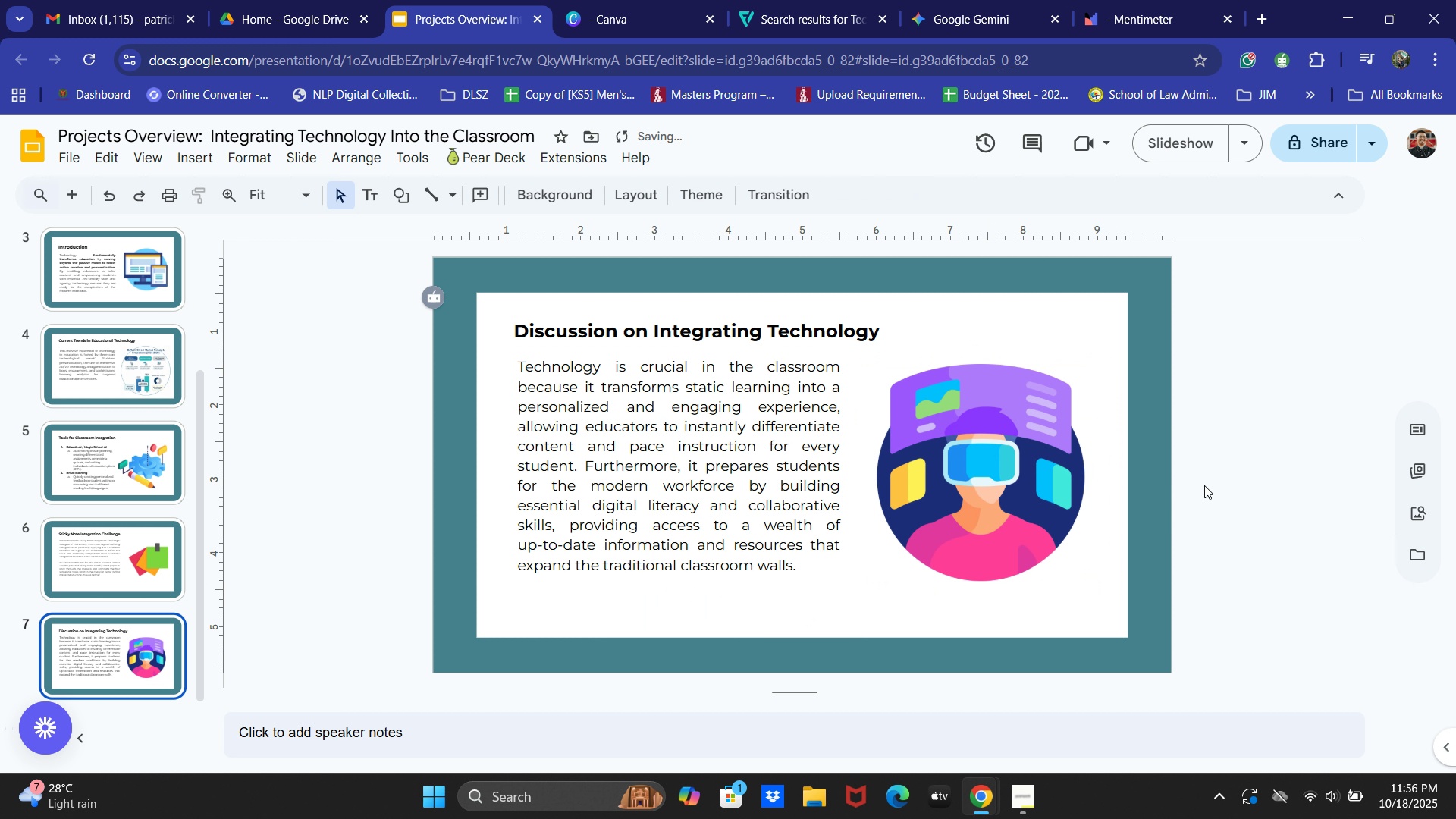 
left_click([1204, 485])
 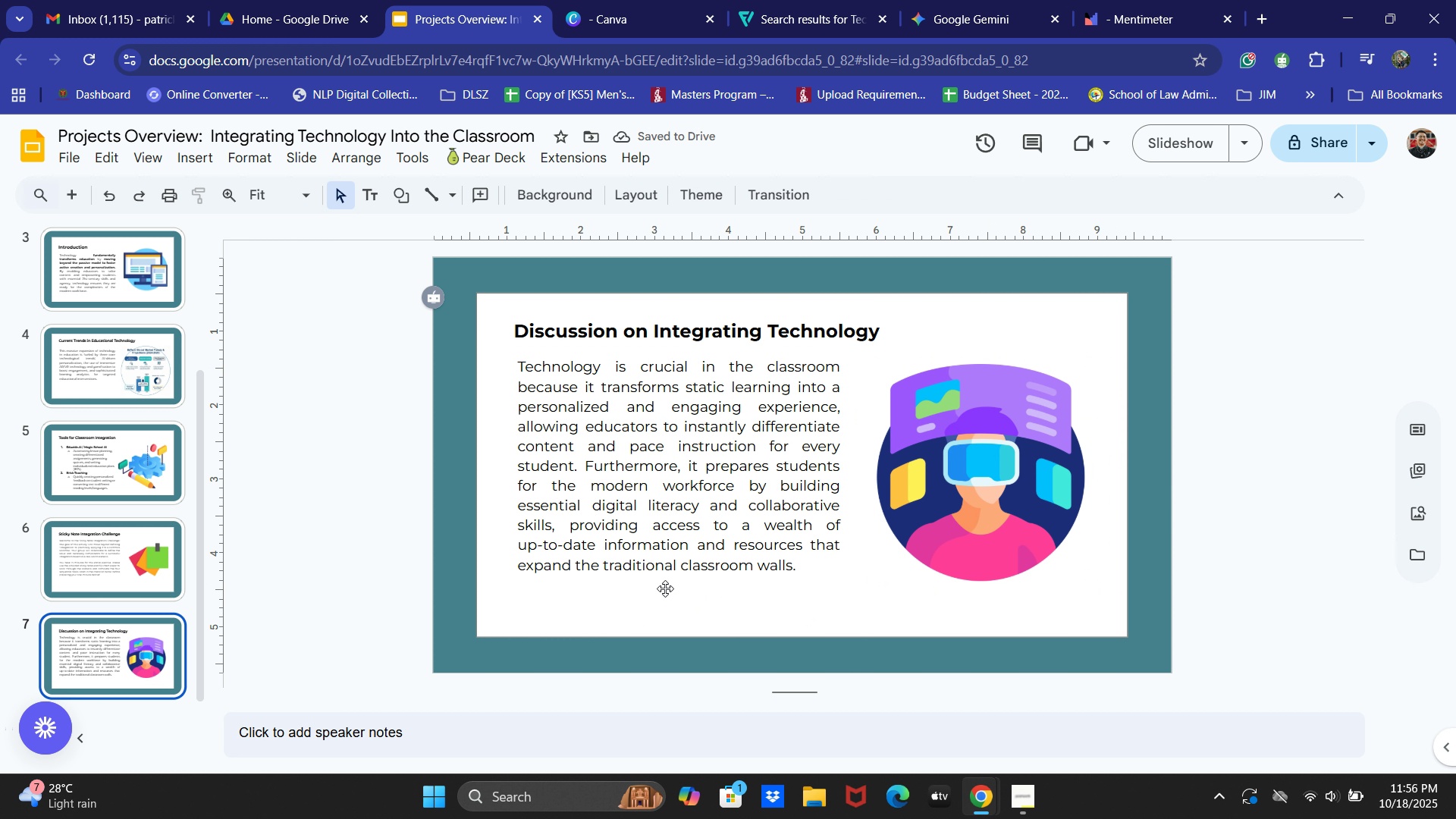 
wait(5.03)
 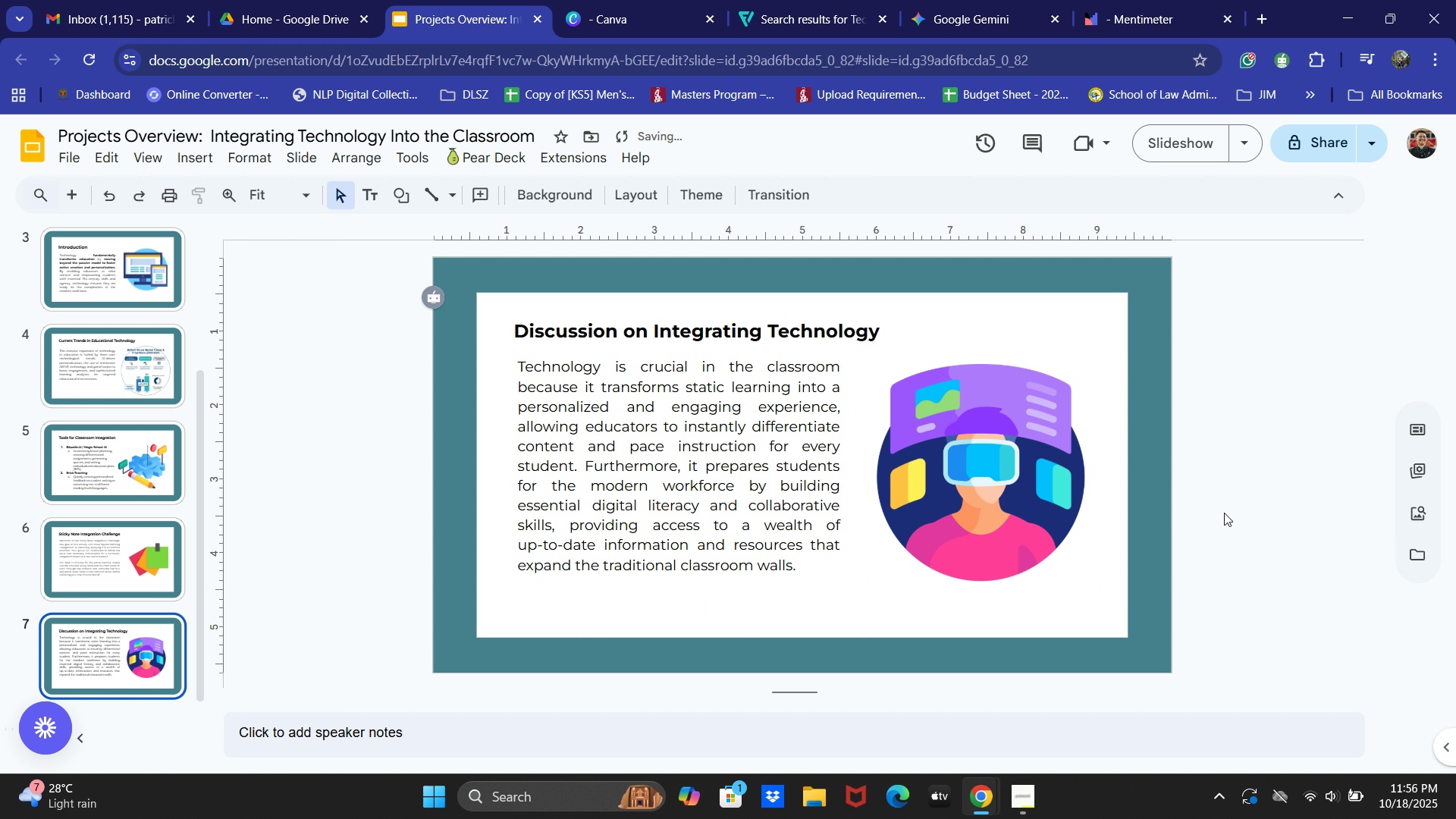 
left_click([147, 673])
 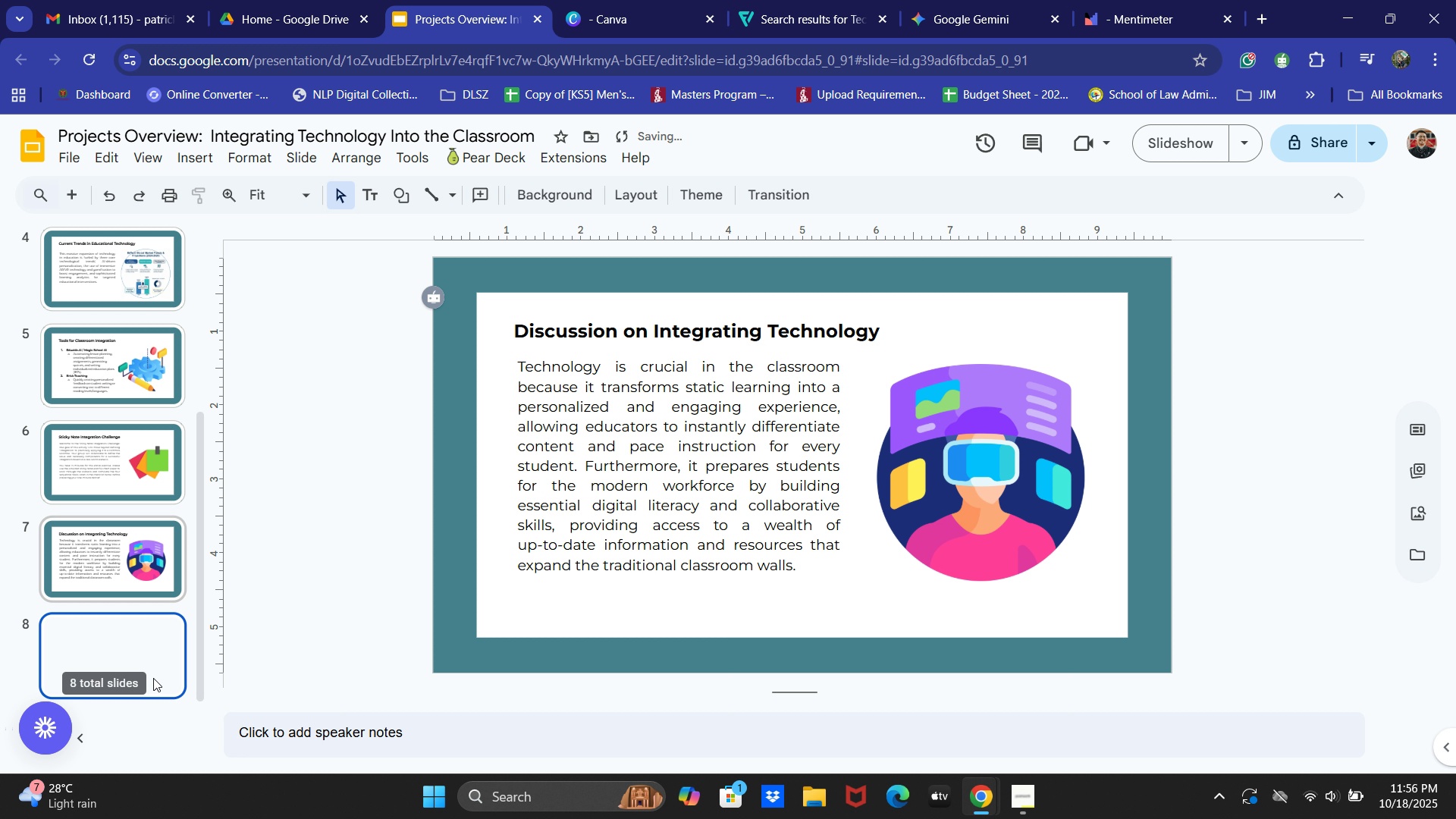 
key(Control+C)
 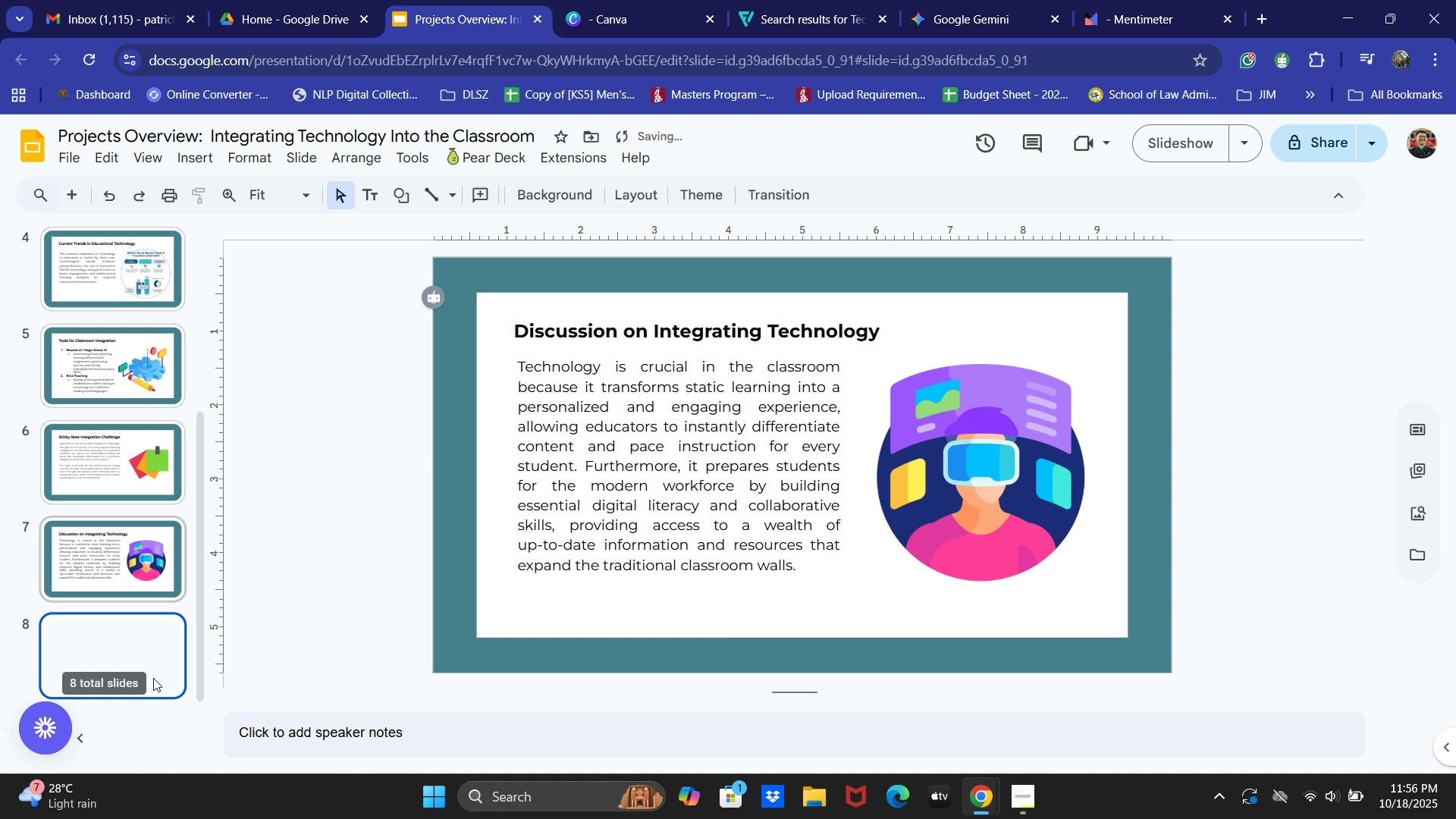 
key(Control+V)
 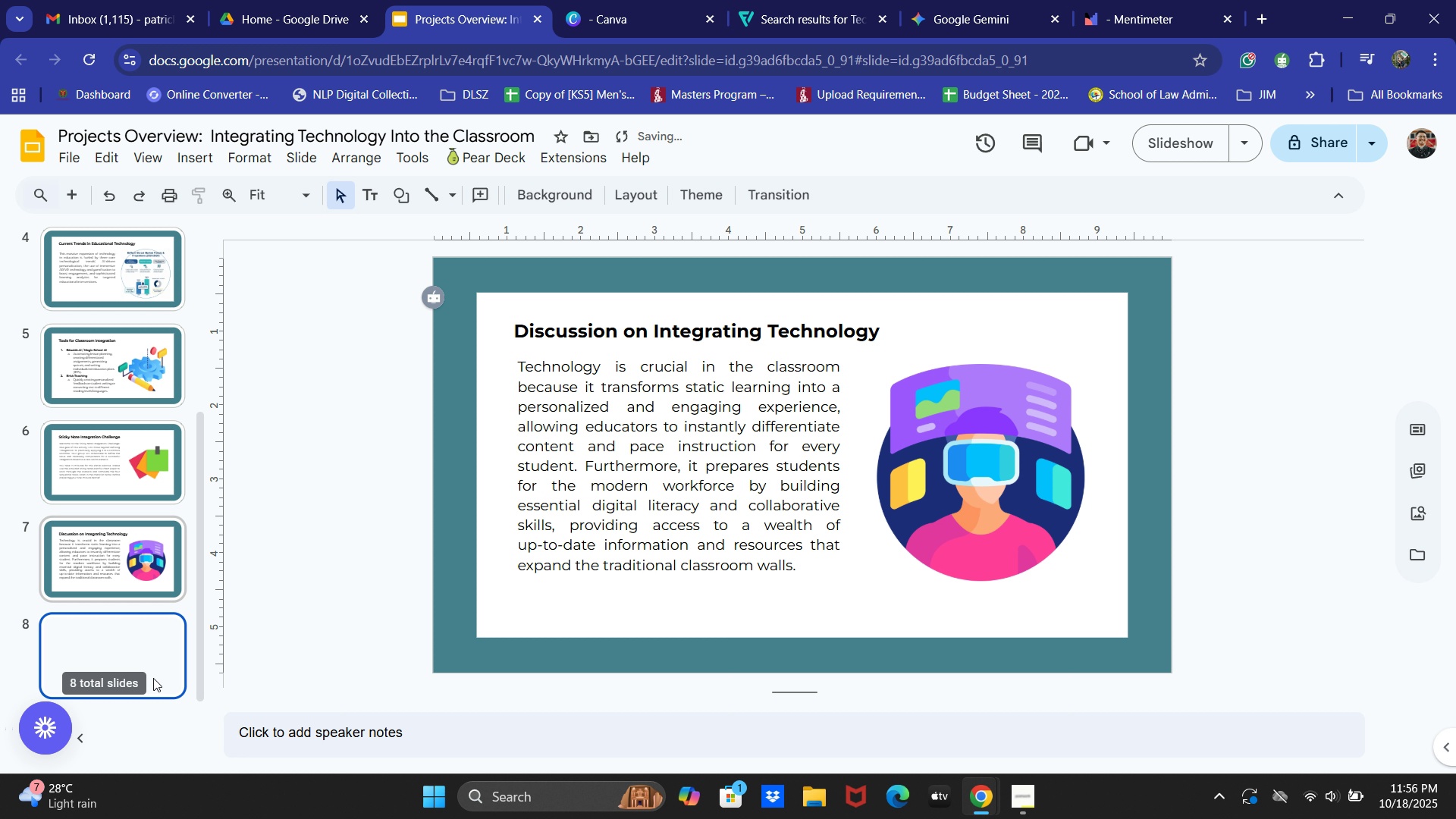 
key(Alt+AltLeft)
 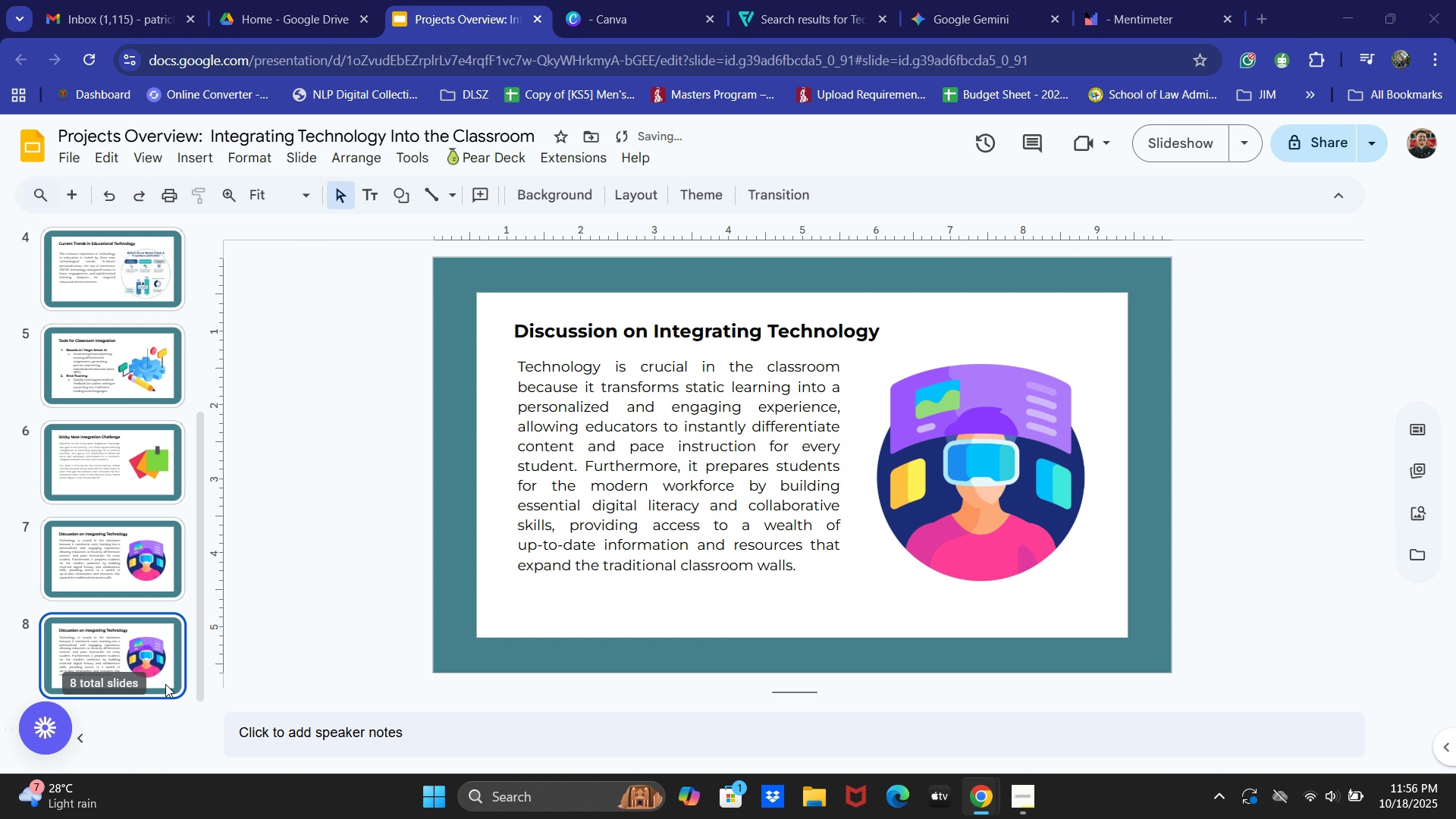 
key(Alt+Tab)